 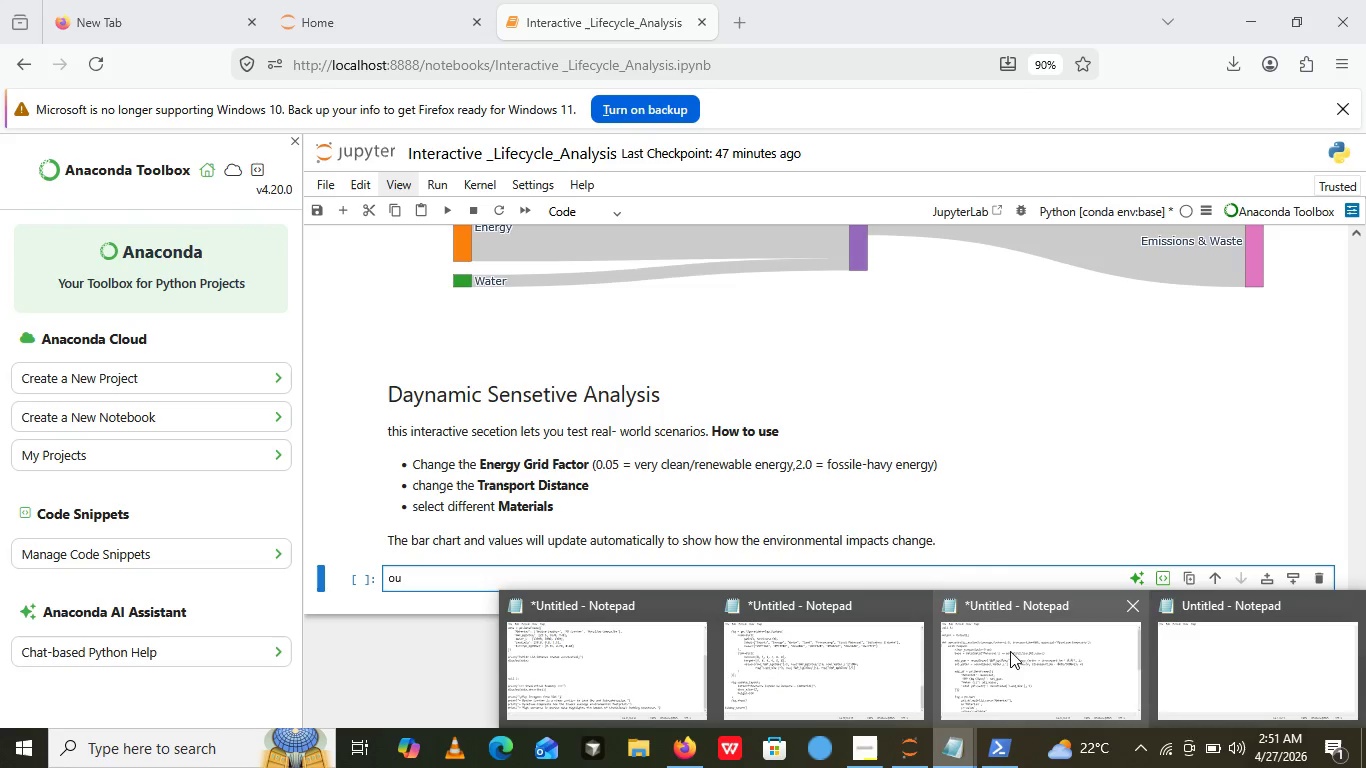 
left_click([1017, 651])
 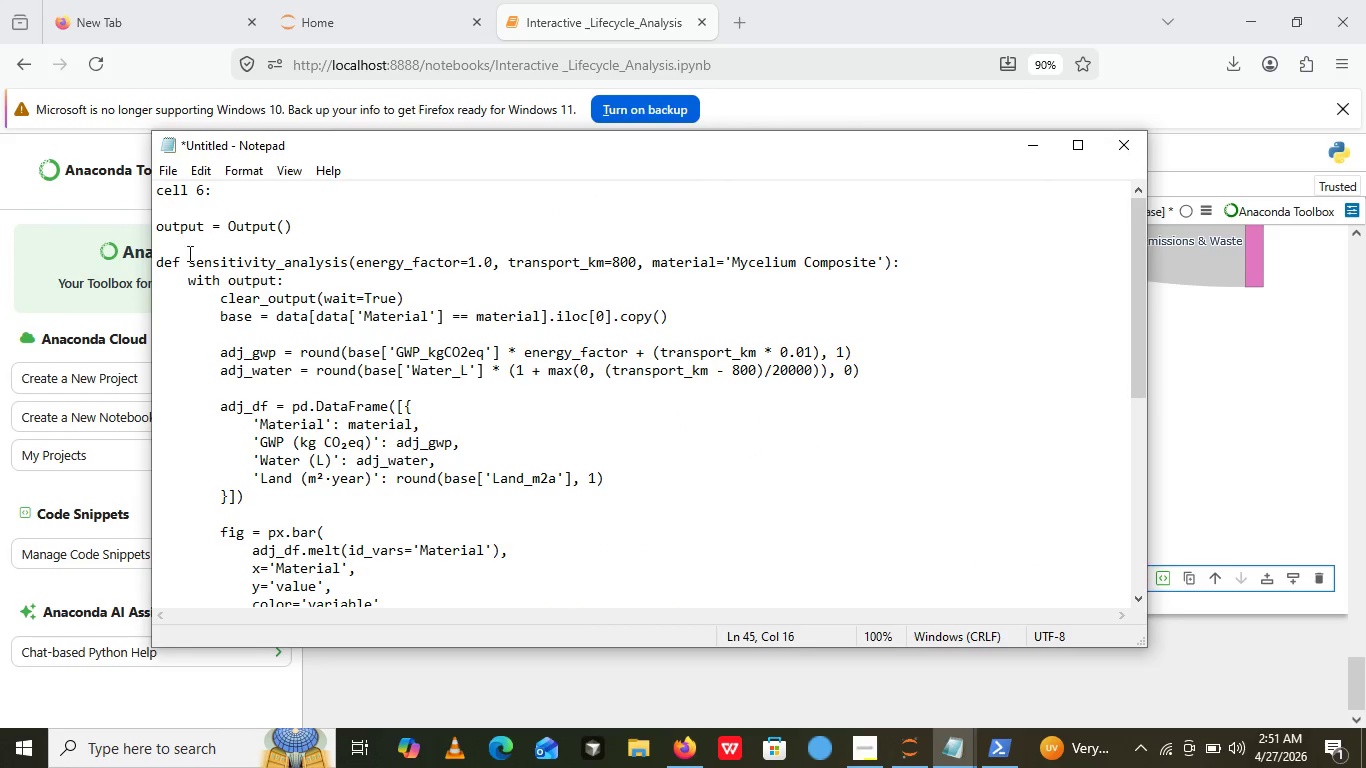 
scroll: coordinate [587, 340], scroll_direction: none, amount: 0.0
 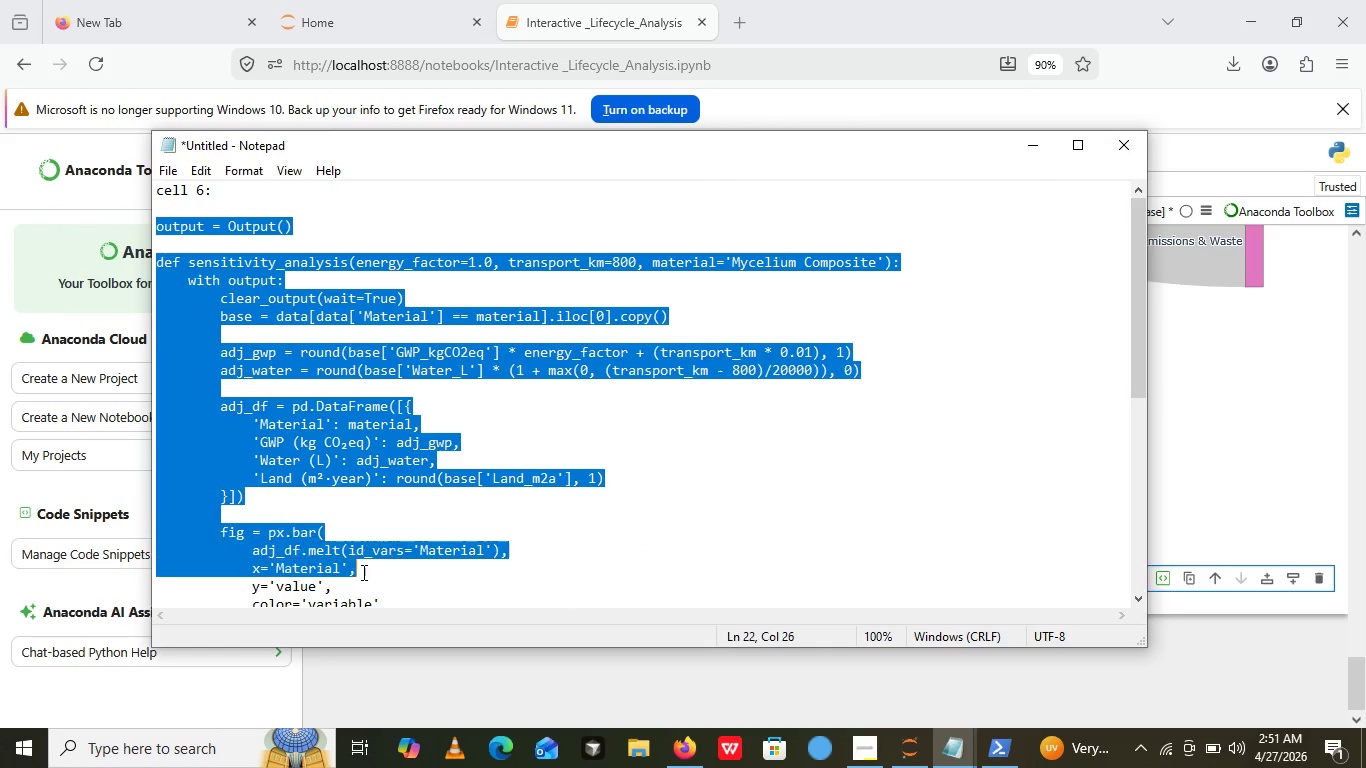 
left_click_drag(start_coordinate=[158, 223], to_coordinate=[417, 601])
 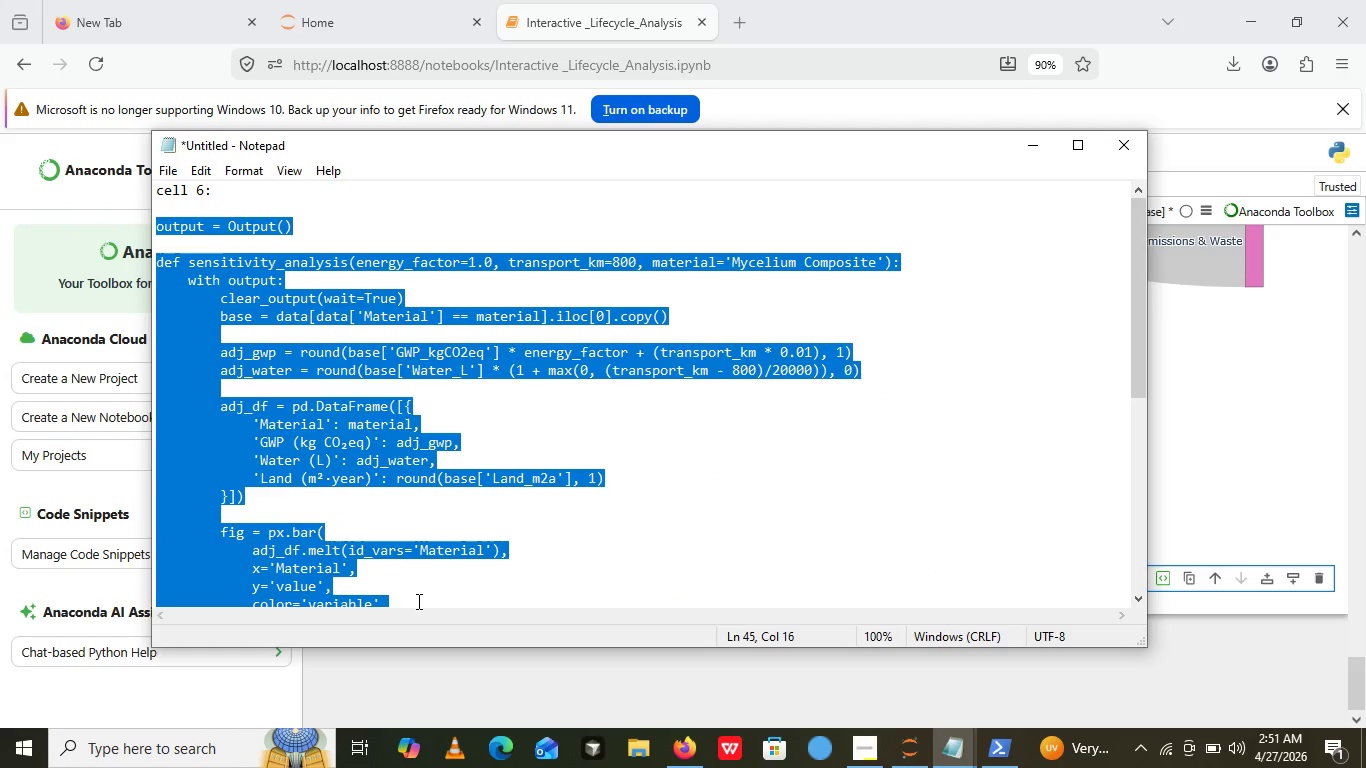 
scroll: coordinate [417, 601], scroll_direction: down, amount: 19.0
 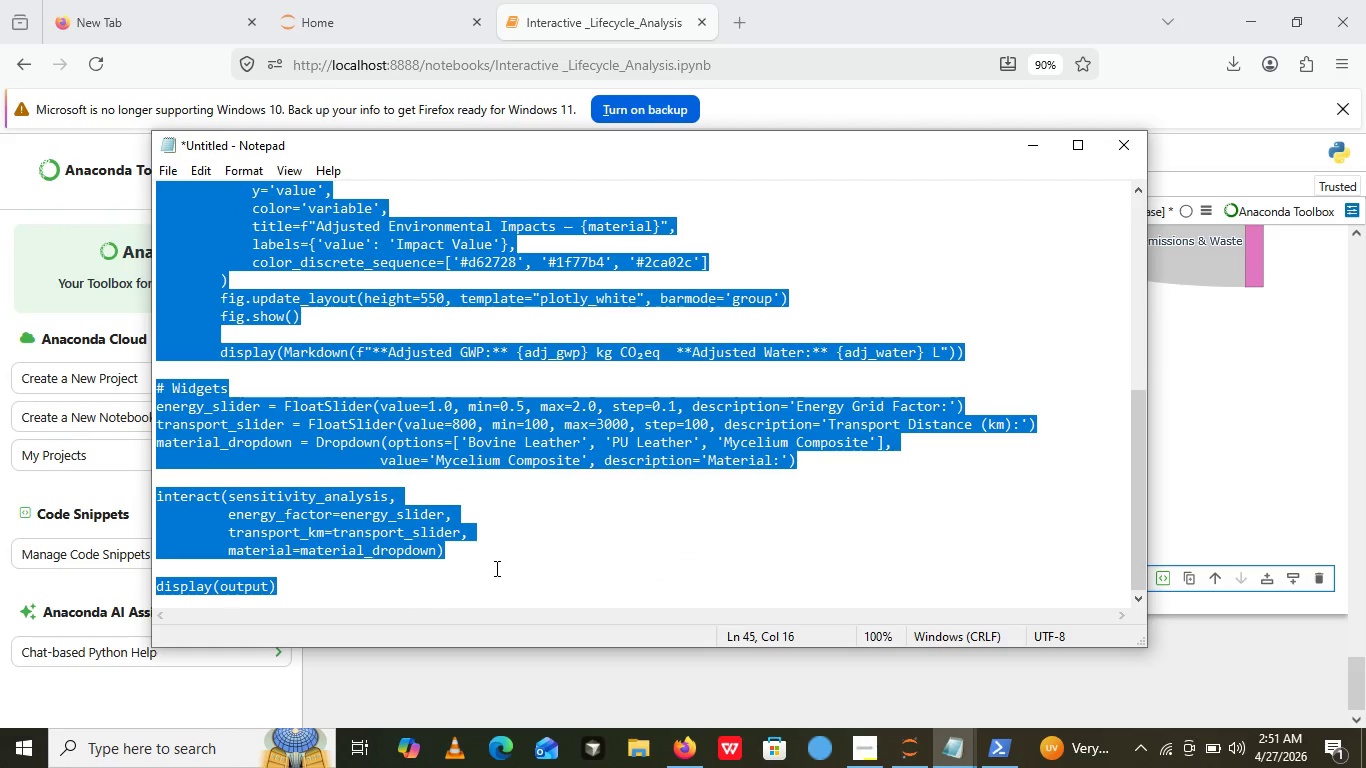 
key(Control+C)
 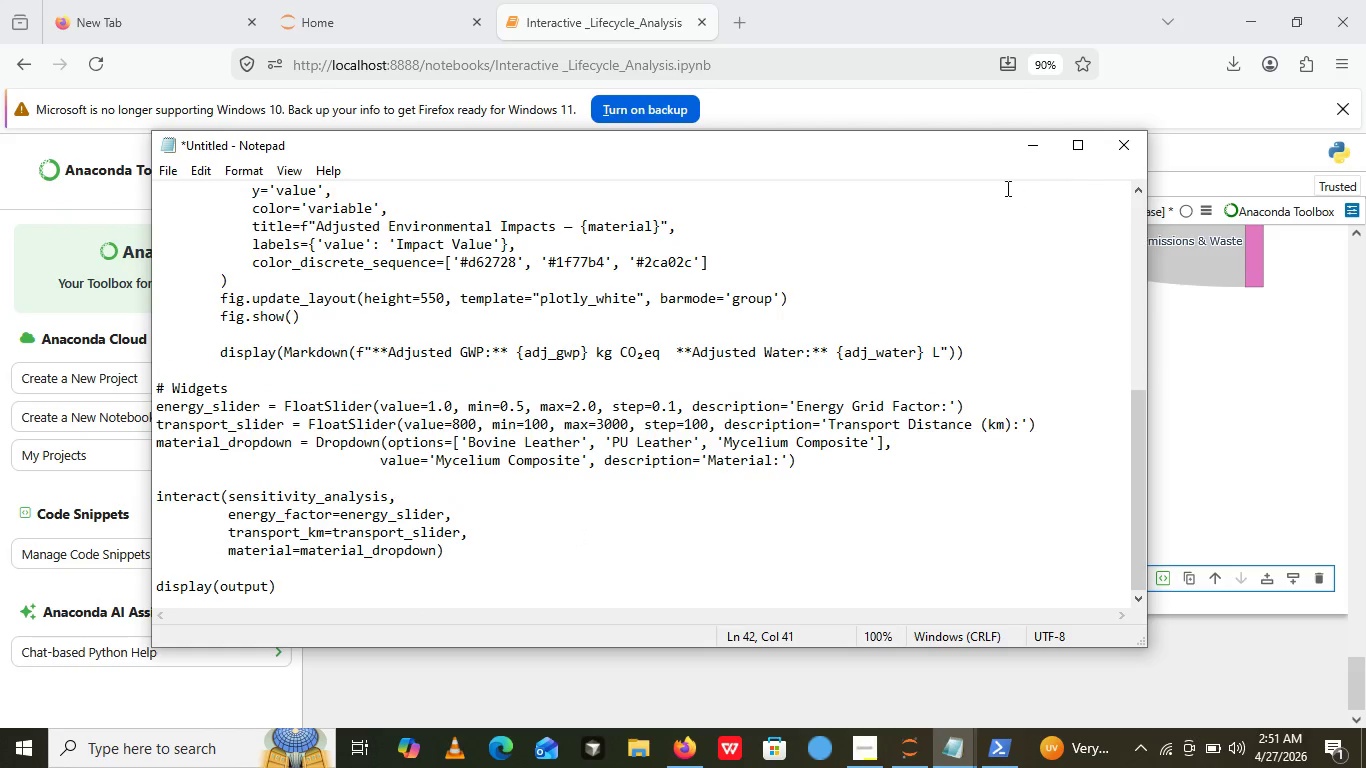 
left_click([581, 536])
 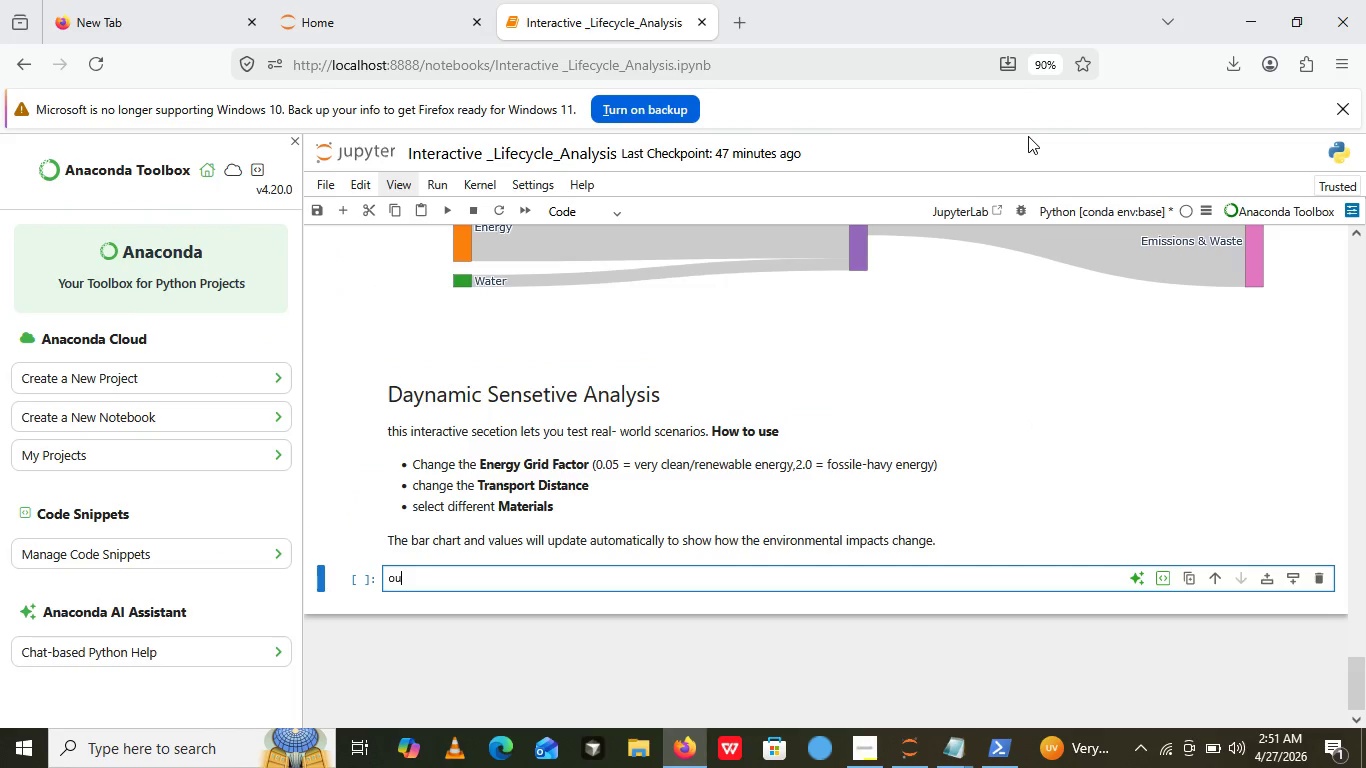 
left_click([1028, 136])
 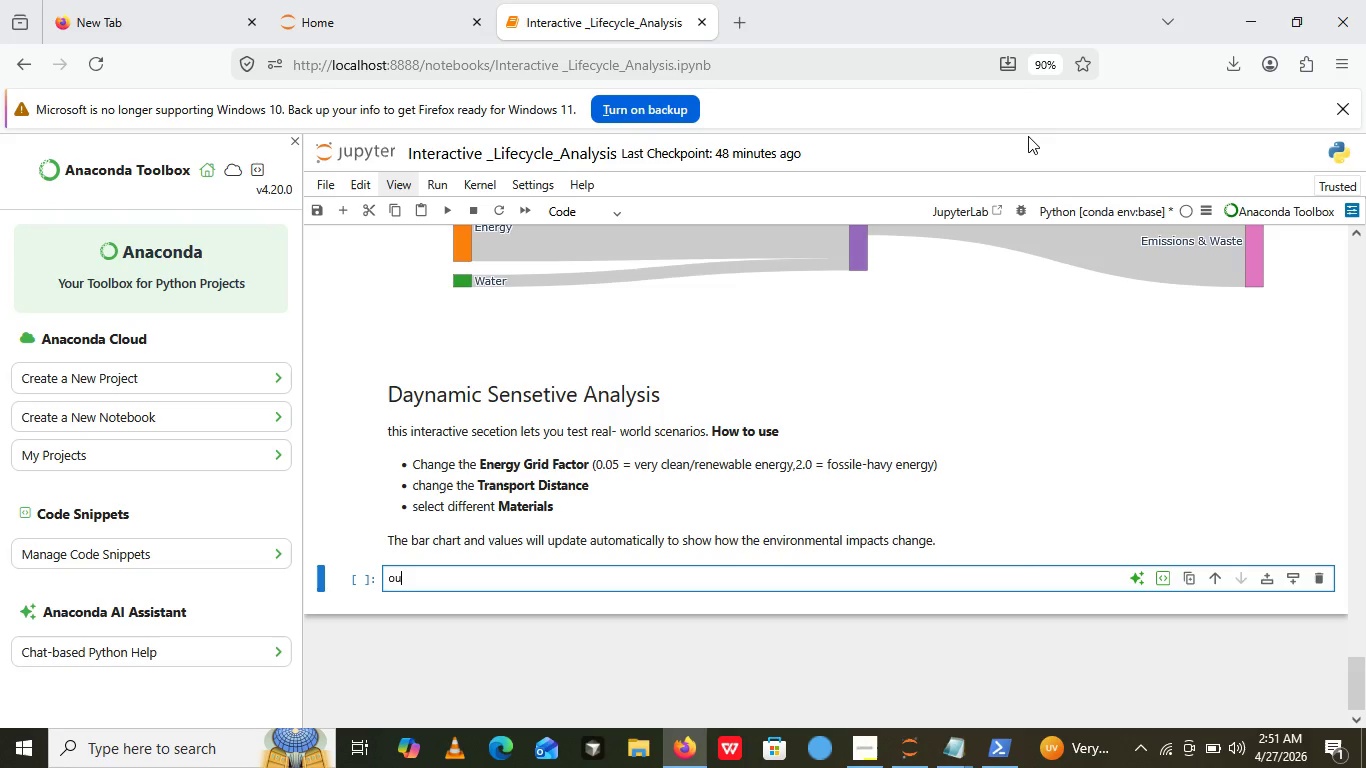 
wait(9.19)
 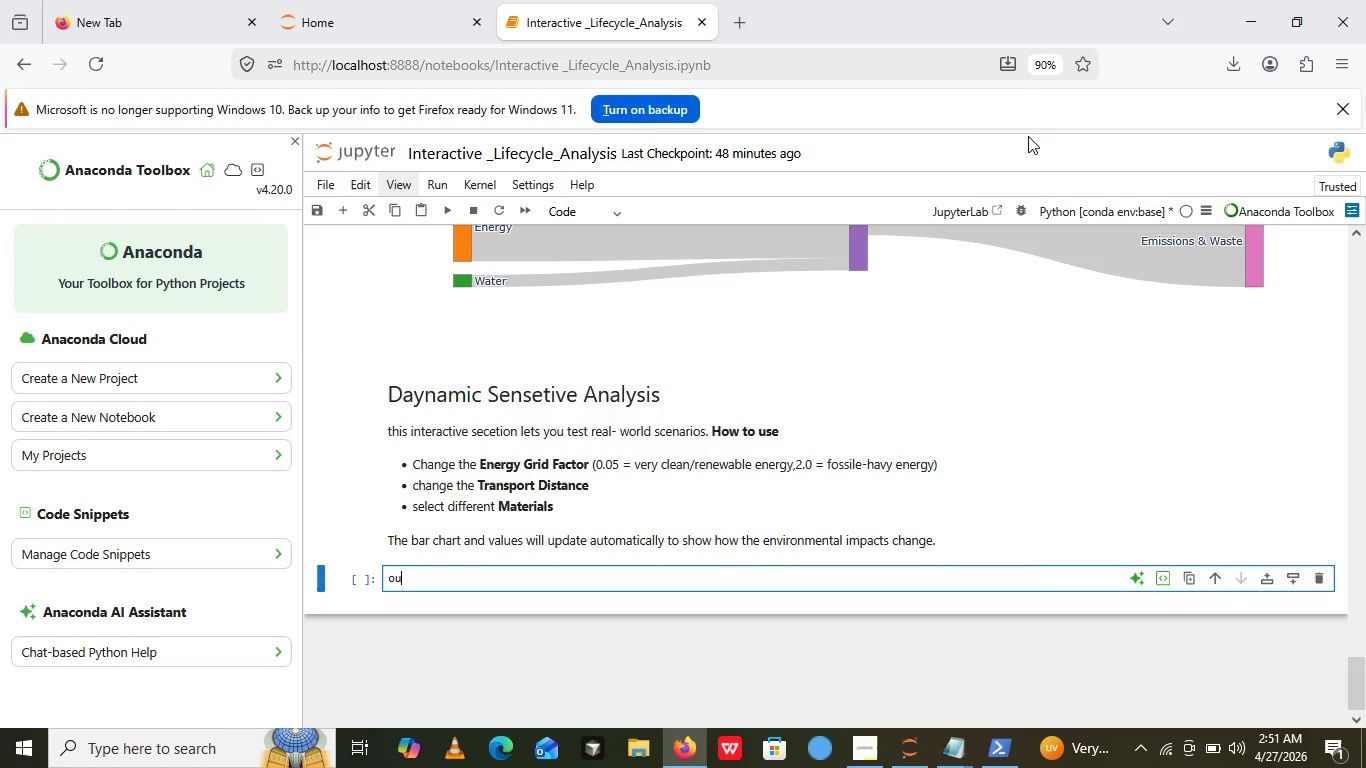 
type(tput = output())
 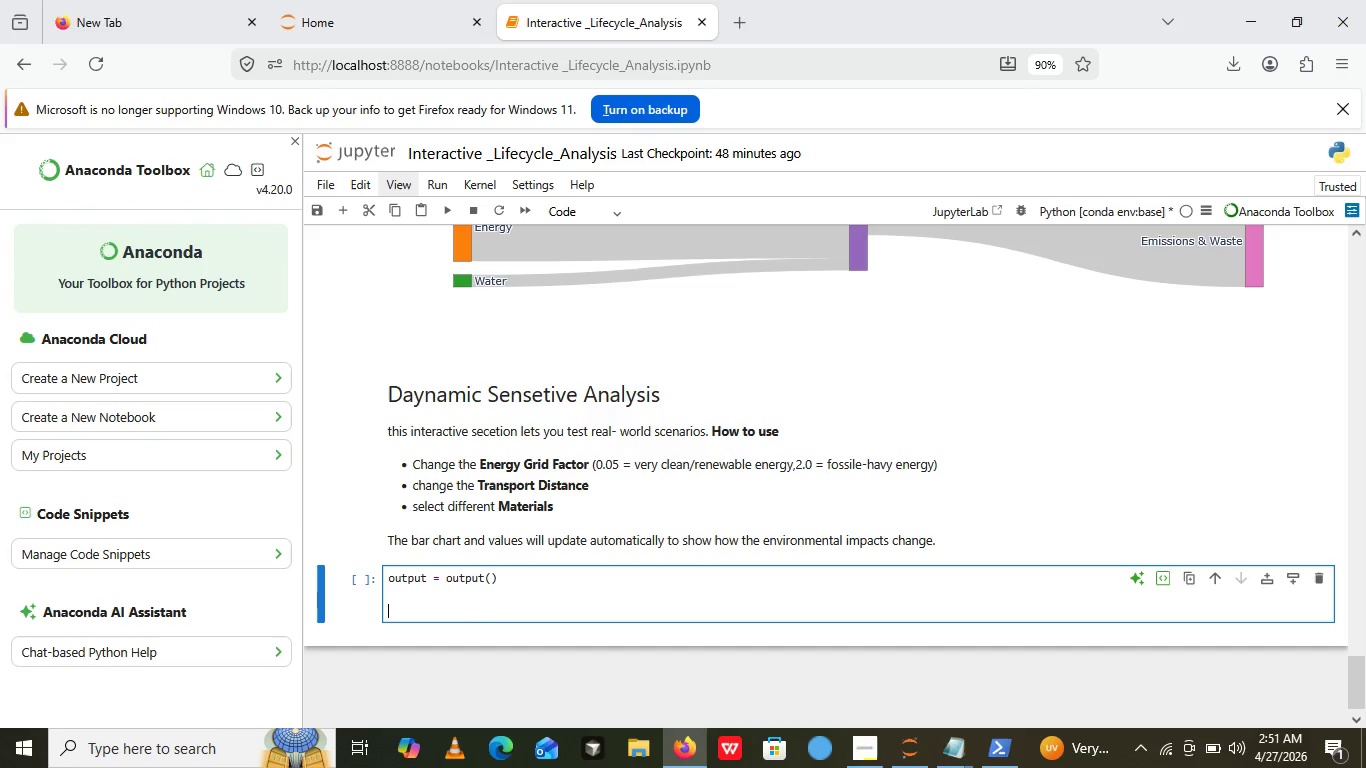 
key(Enter)
 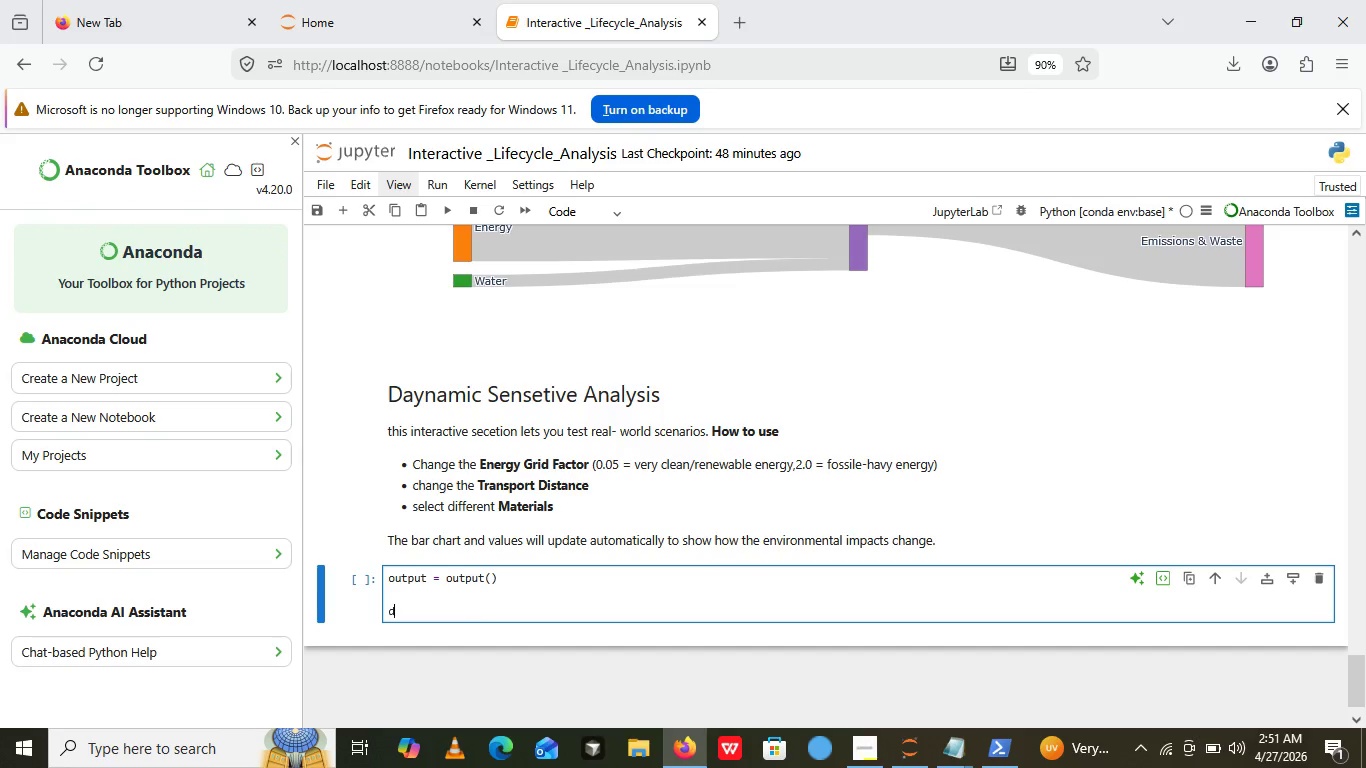 
key(Enter)
 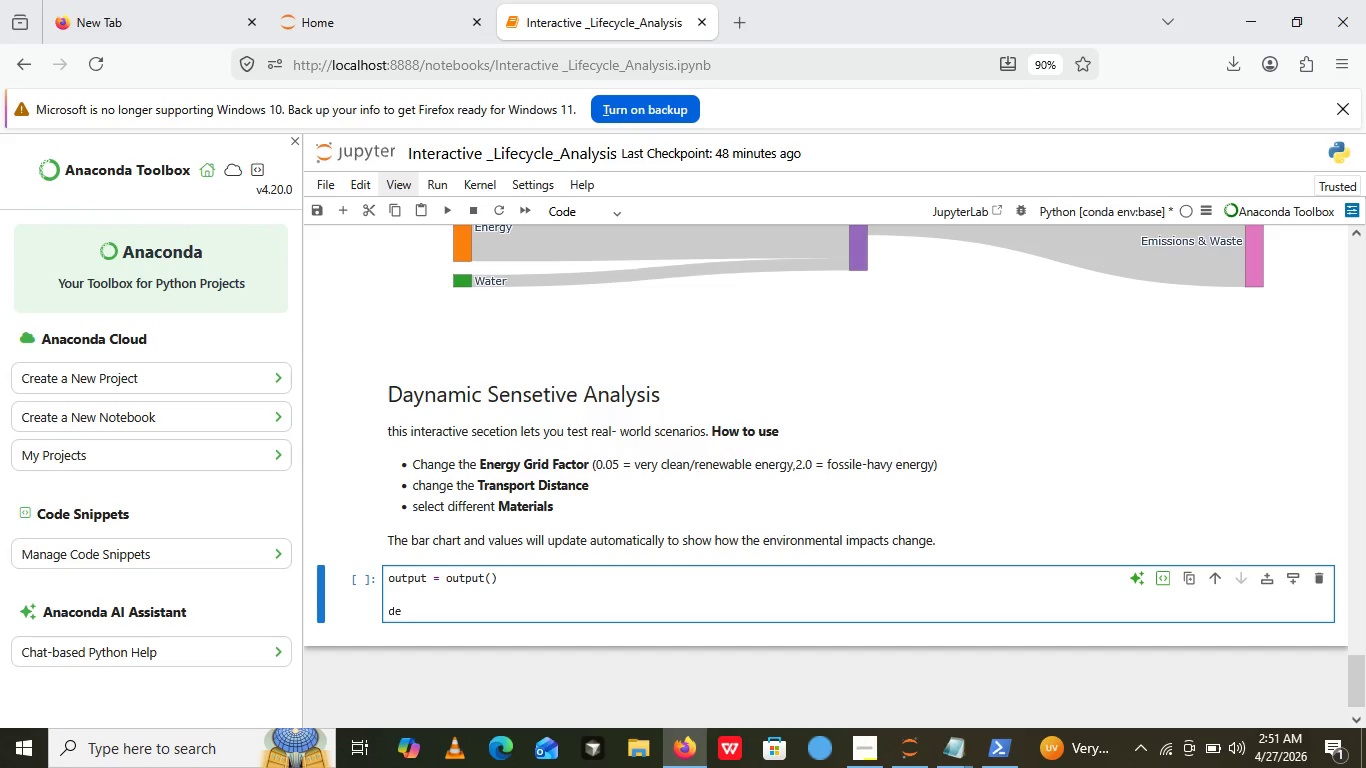 
type(def sensiti)
key(Backspace)
type(ivity )
key(Backspace)
type(_analysis90)
 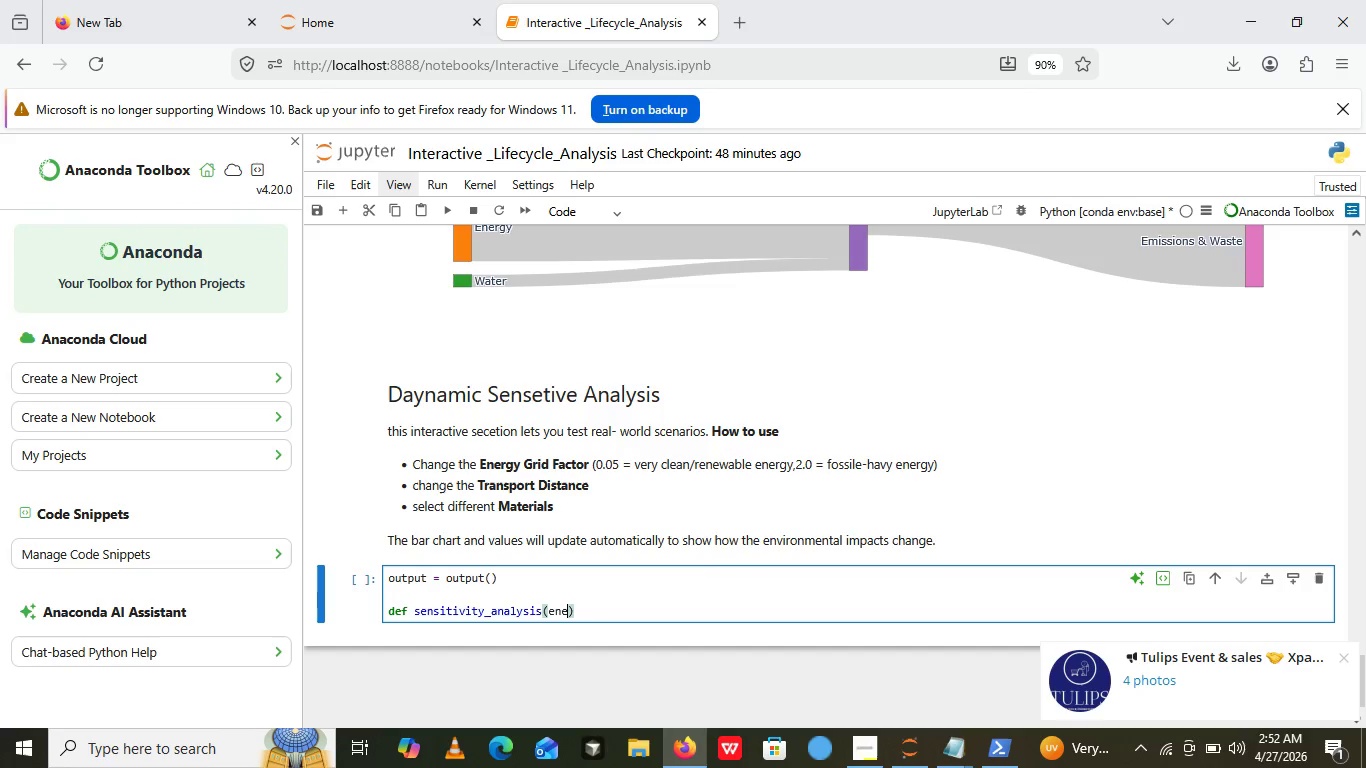 
key(ArrowLeft)
 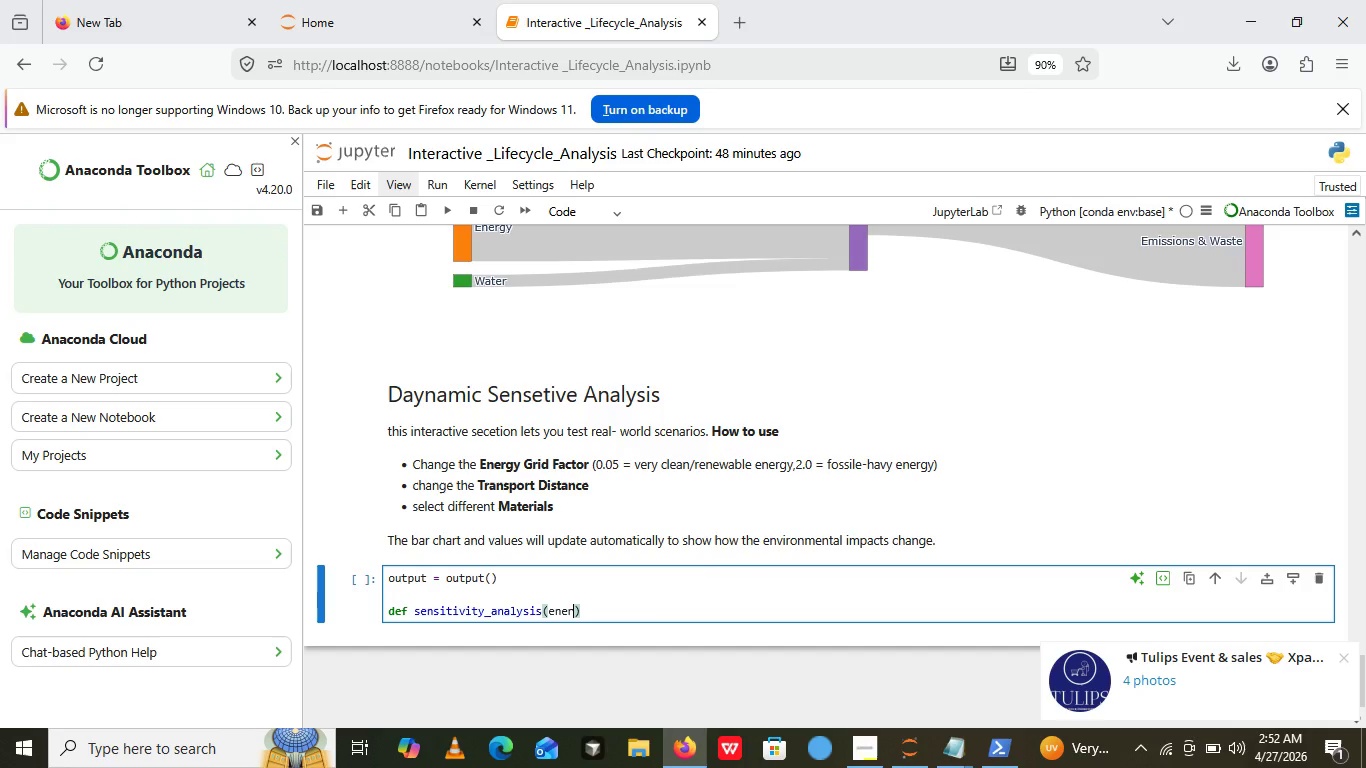 
type(energy_factor=0)
key(Backspace)
type(1.0, tran)
 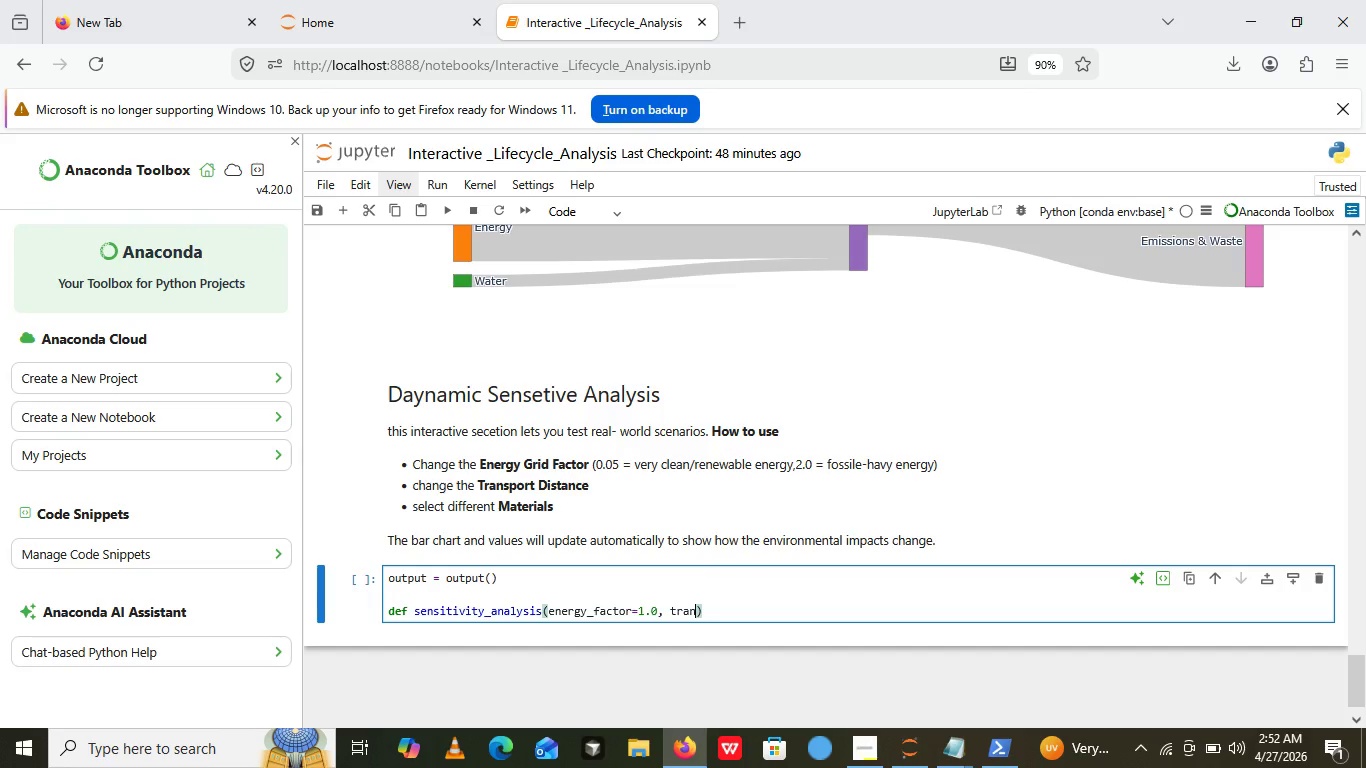 
left_click([1028, 136])
 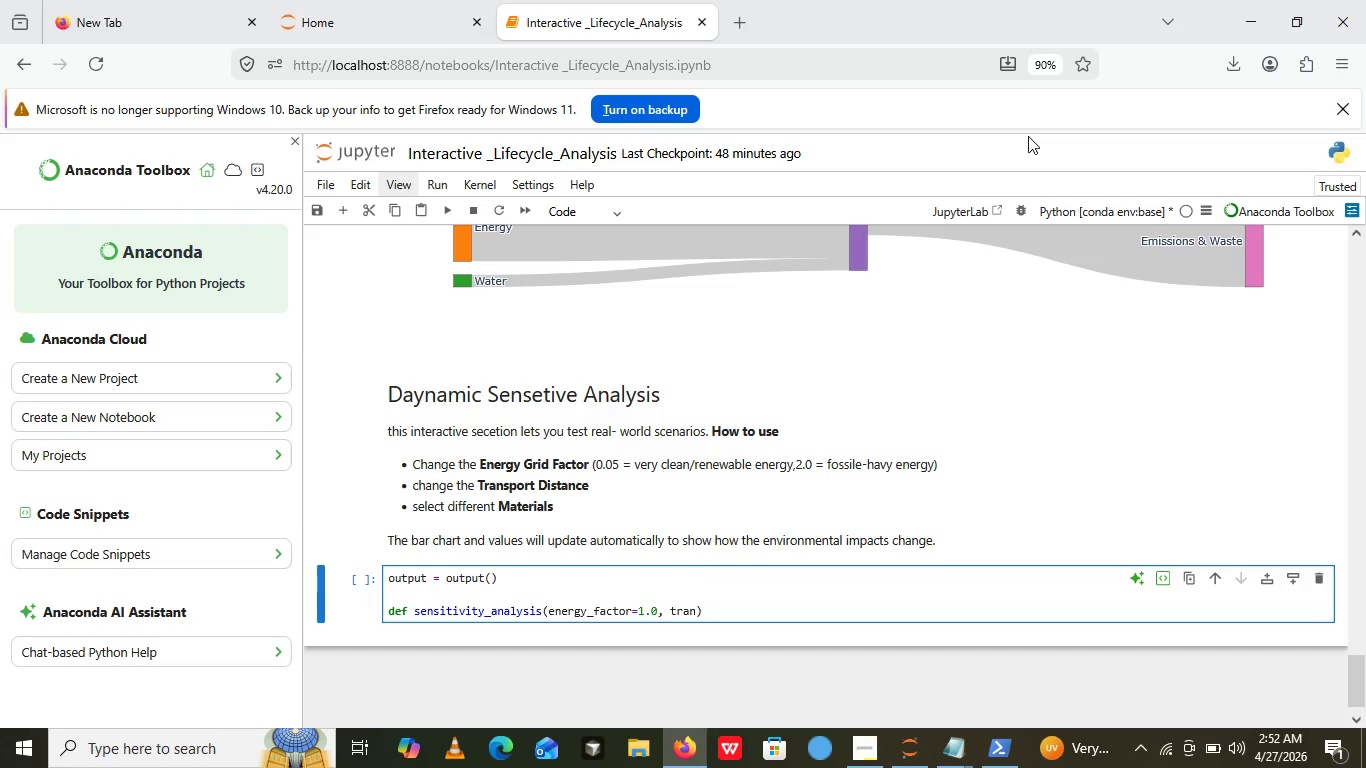 
type(sport)
 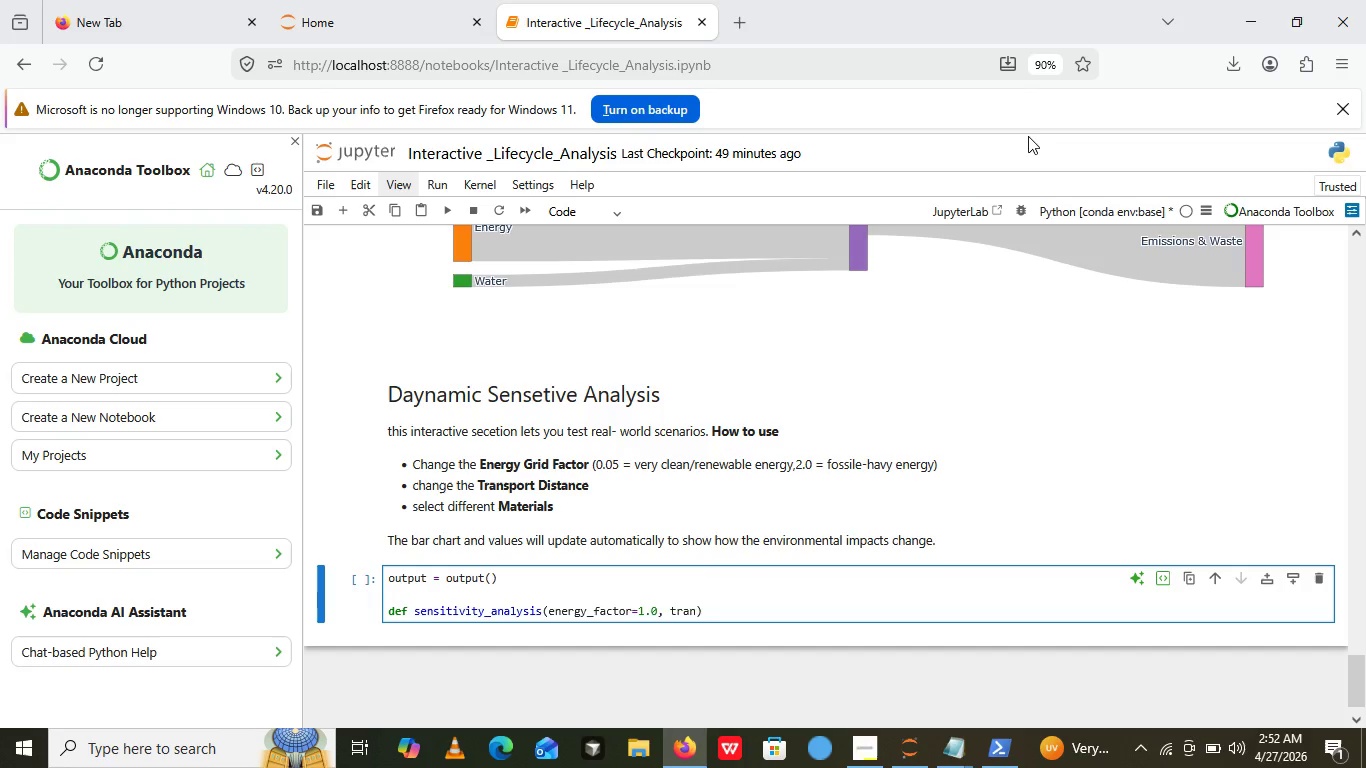 
type(_km)
 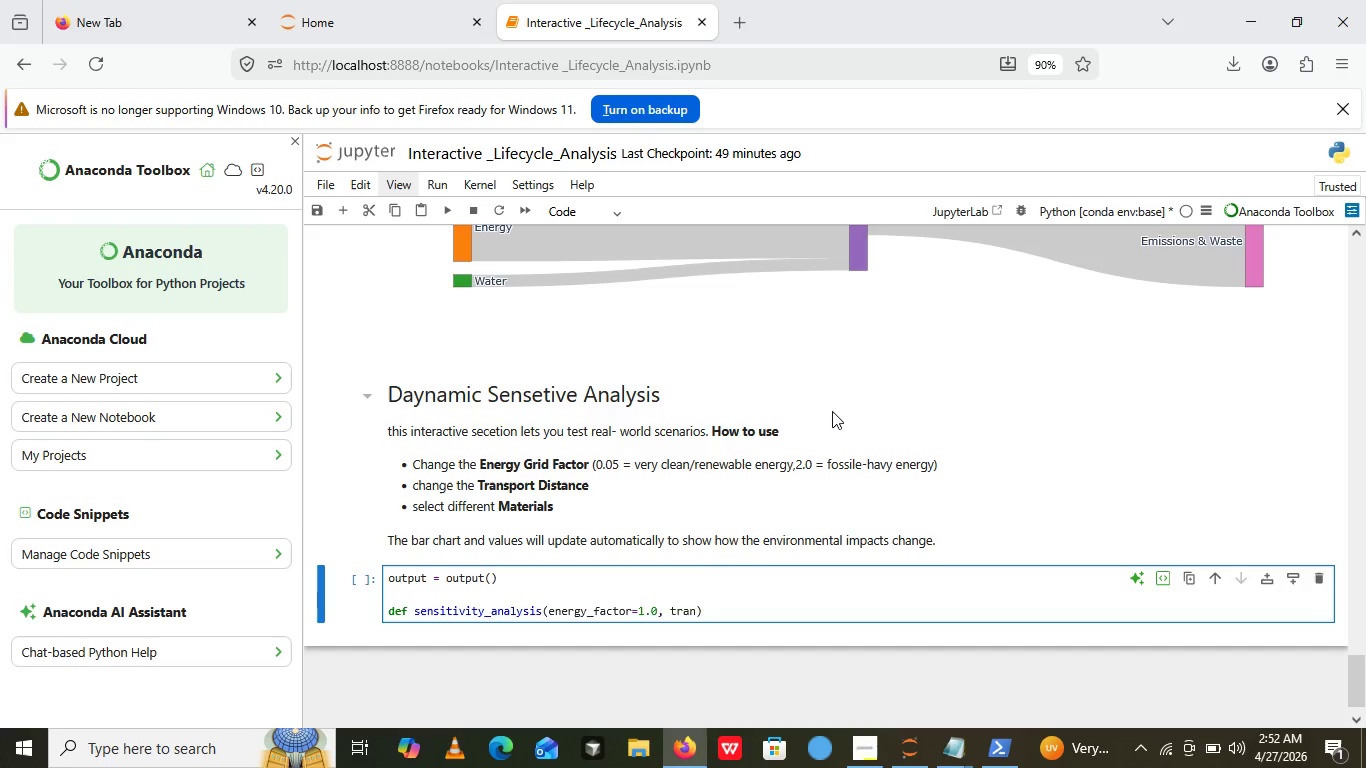 
key(Control+Z)
 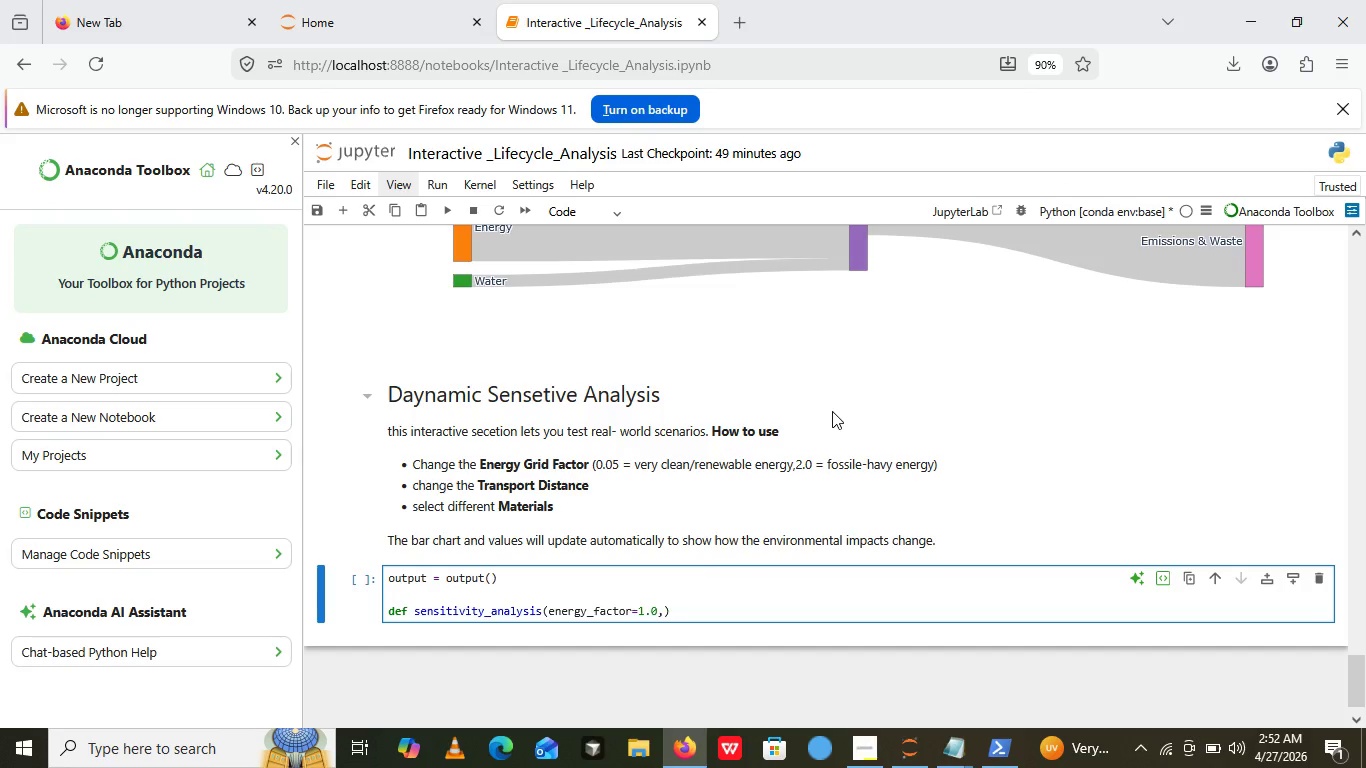 
key(Control+ControlLeft)
 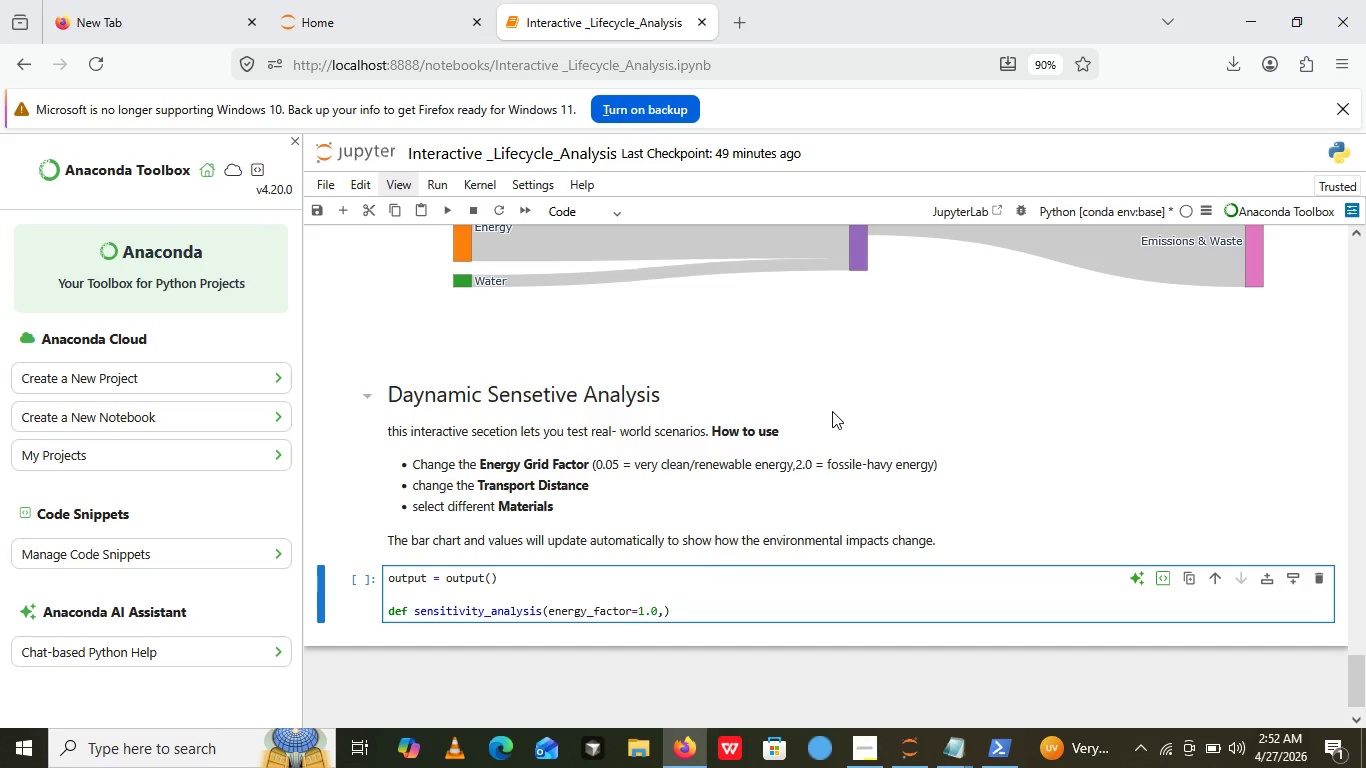 
key(ArrowLeft)
 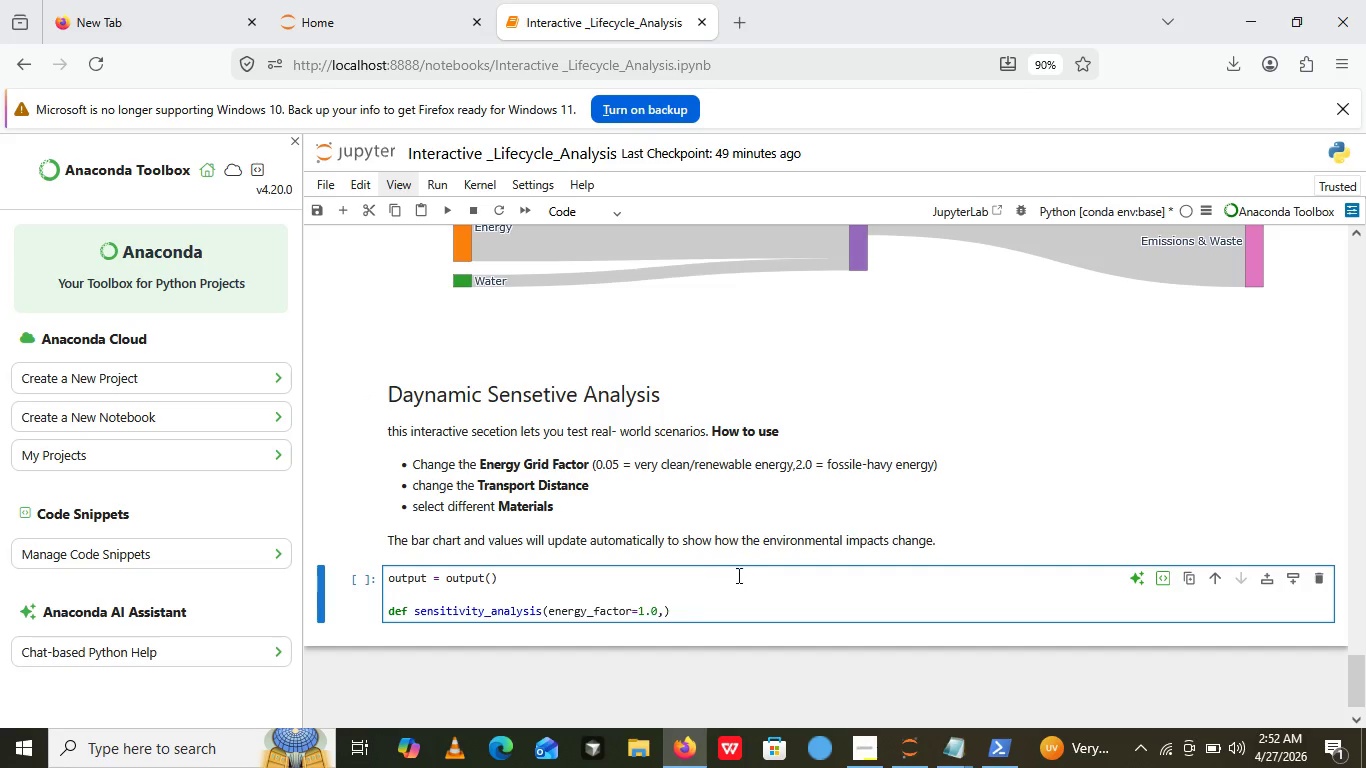 
key(ArrowLeft)
 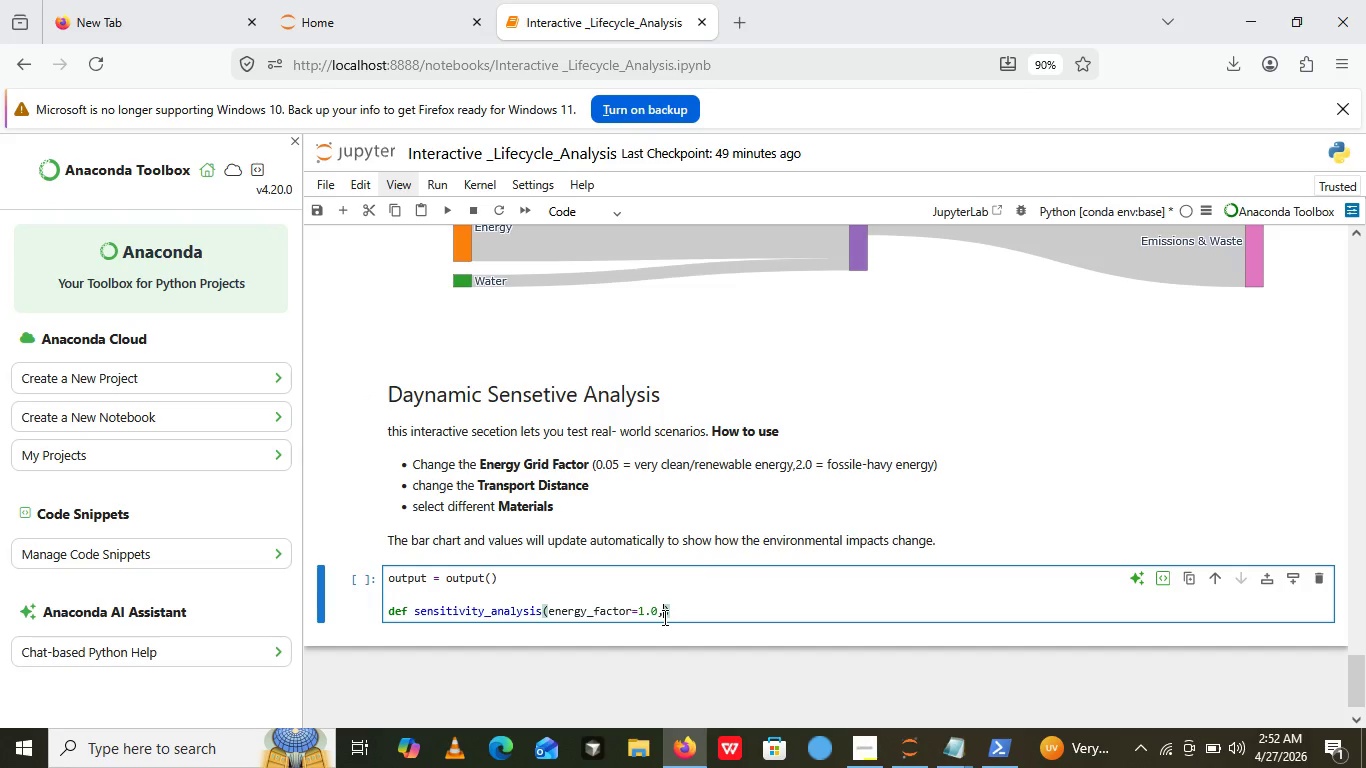 
left_click([663, 617])
 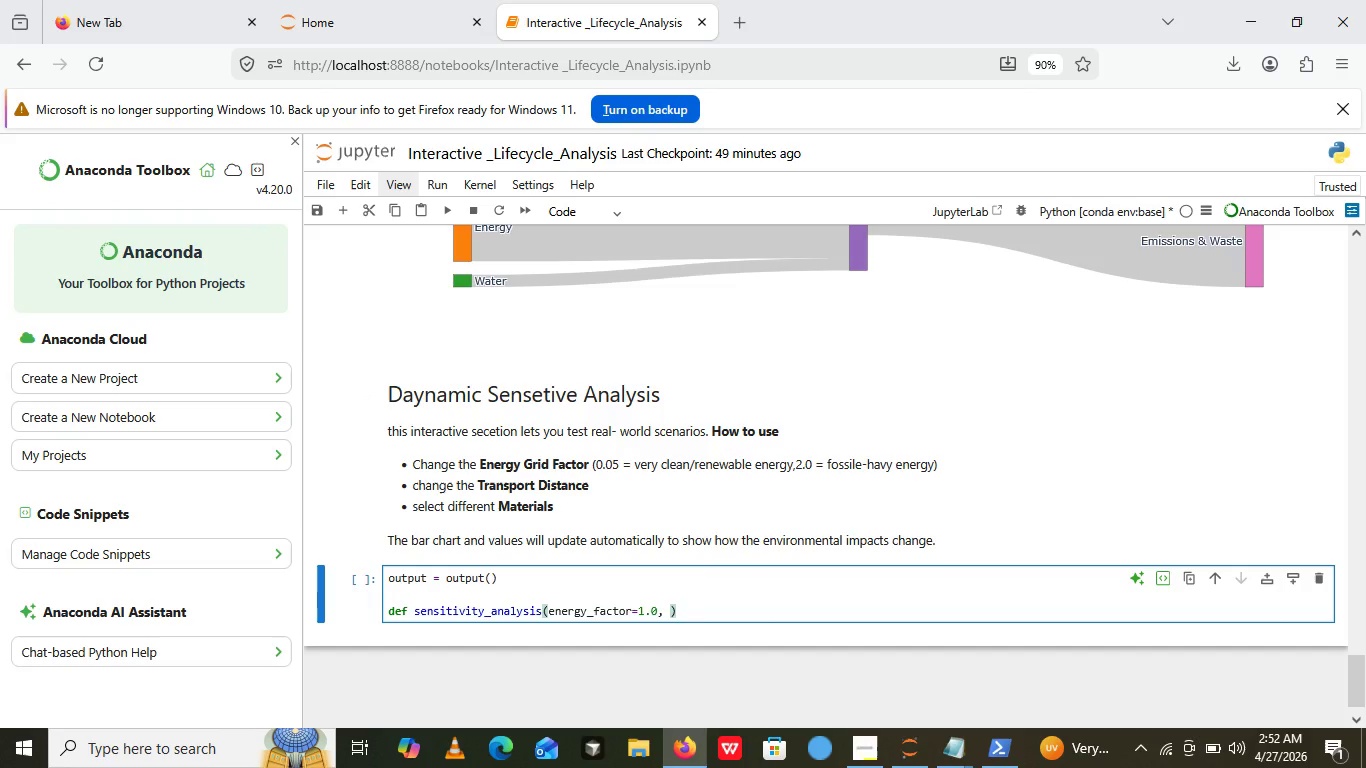 
type( trans[port)
 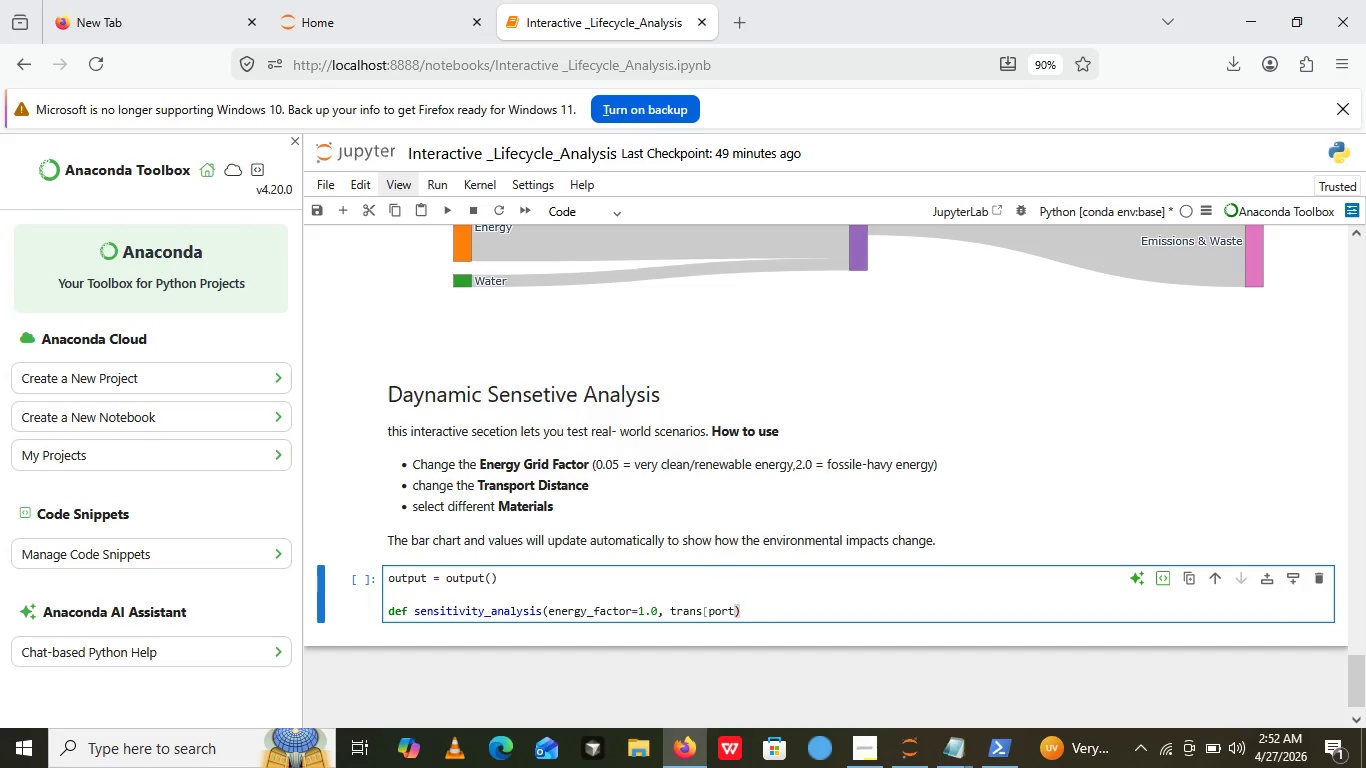 
type(_km=800)
 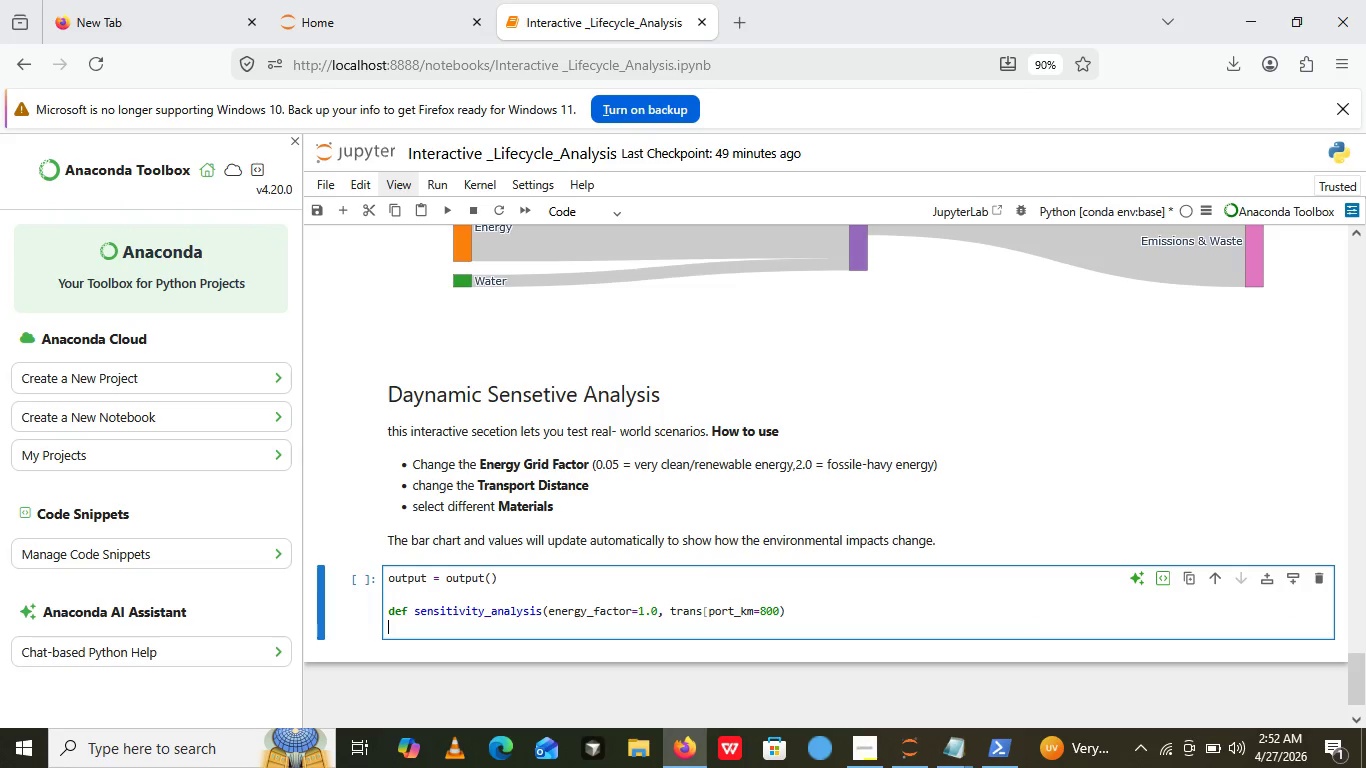 
key(ArrowRight)
 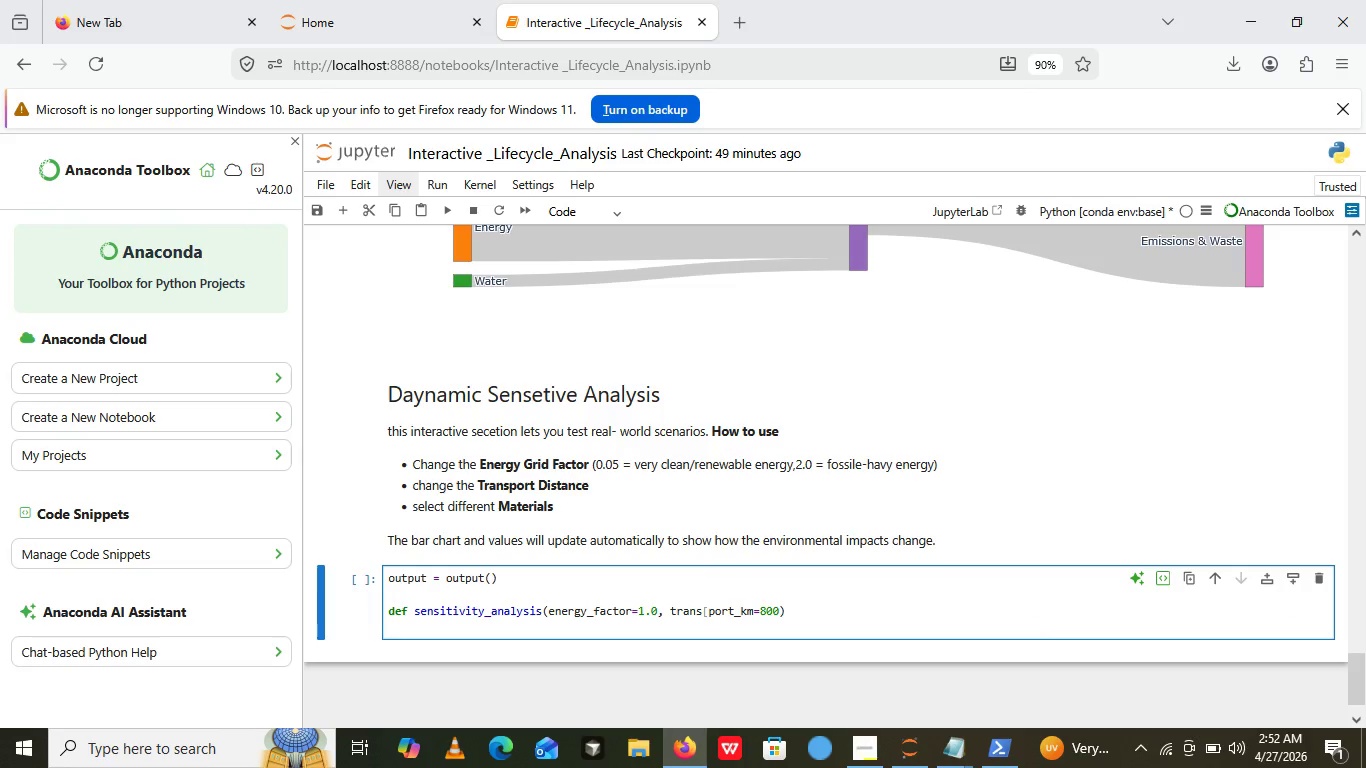 
key(Enter)
 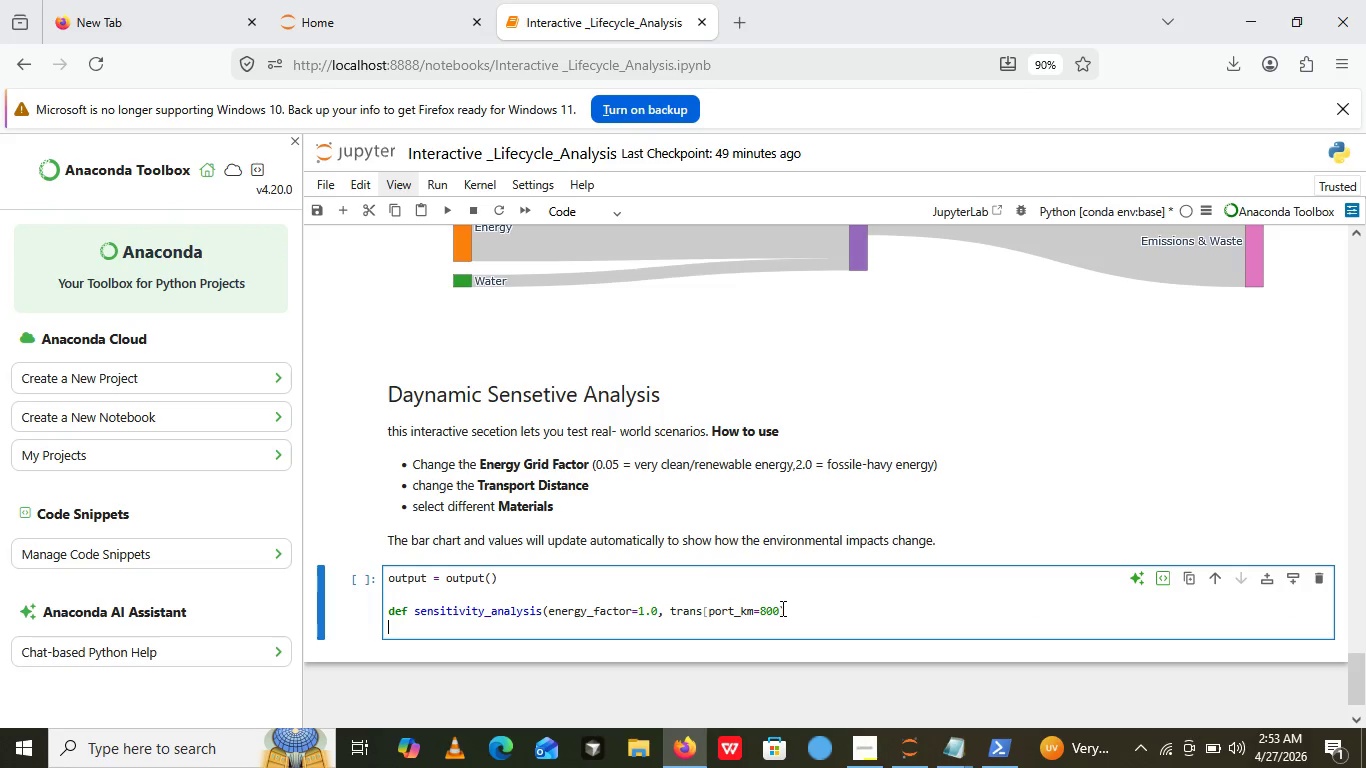 
wait(5.27)
 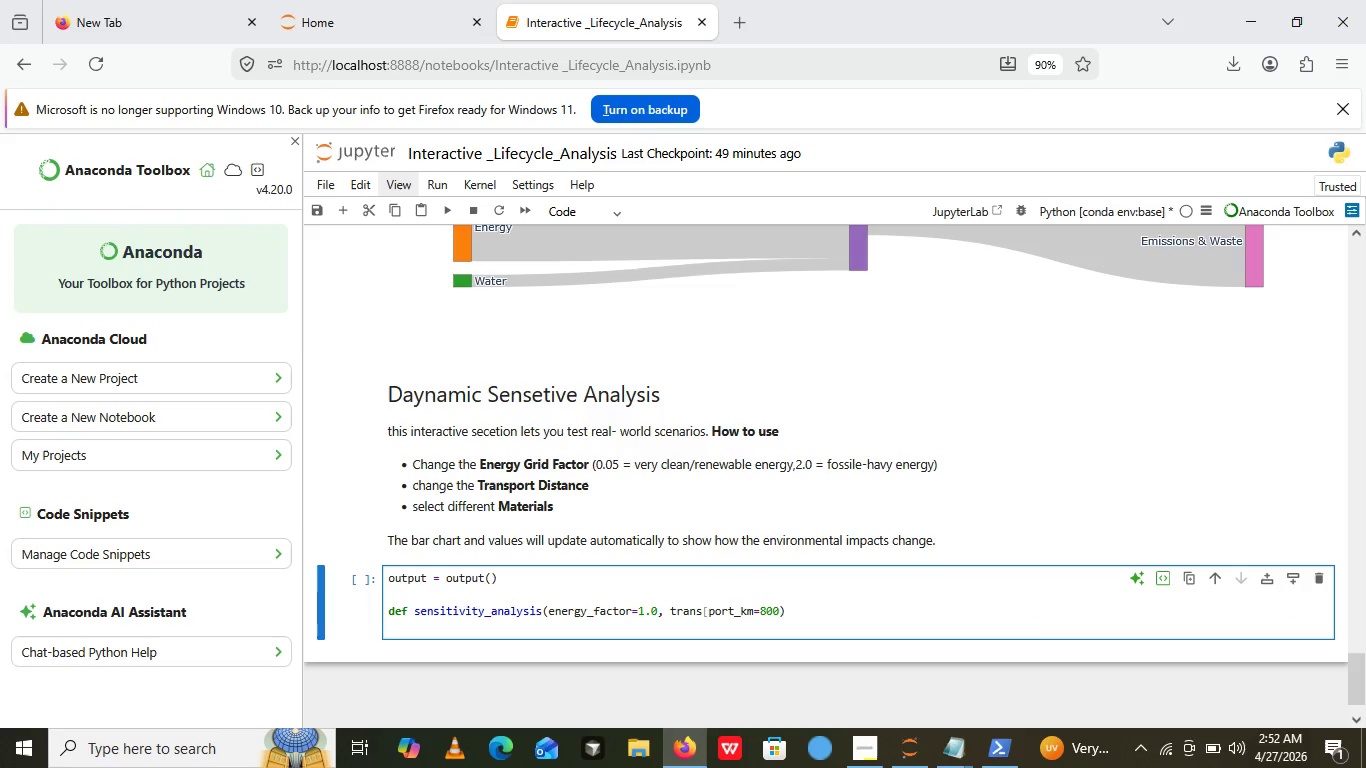 
left_click([781, 608])
 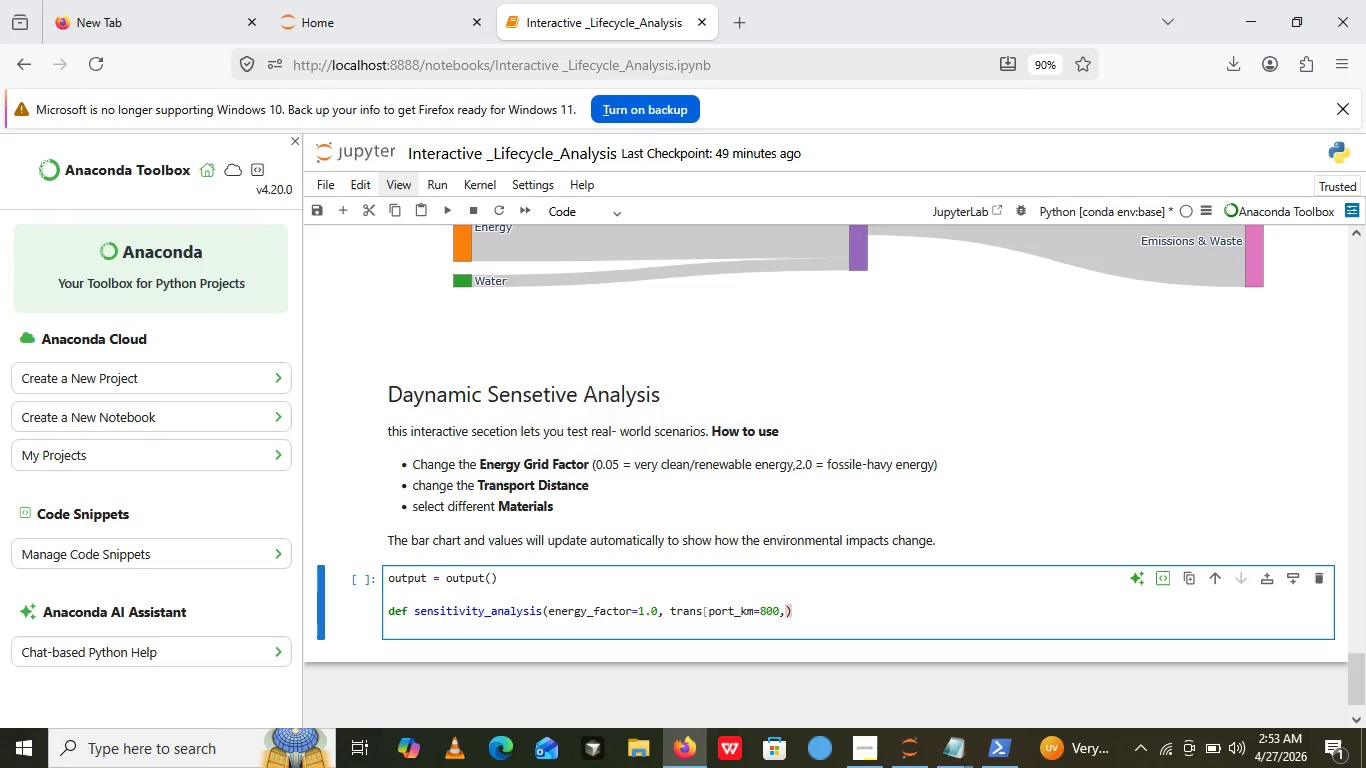 
type(, material='')
 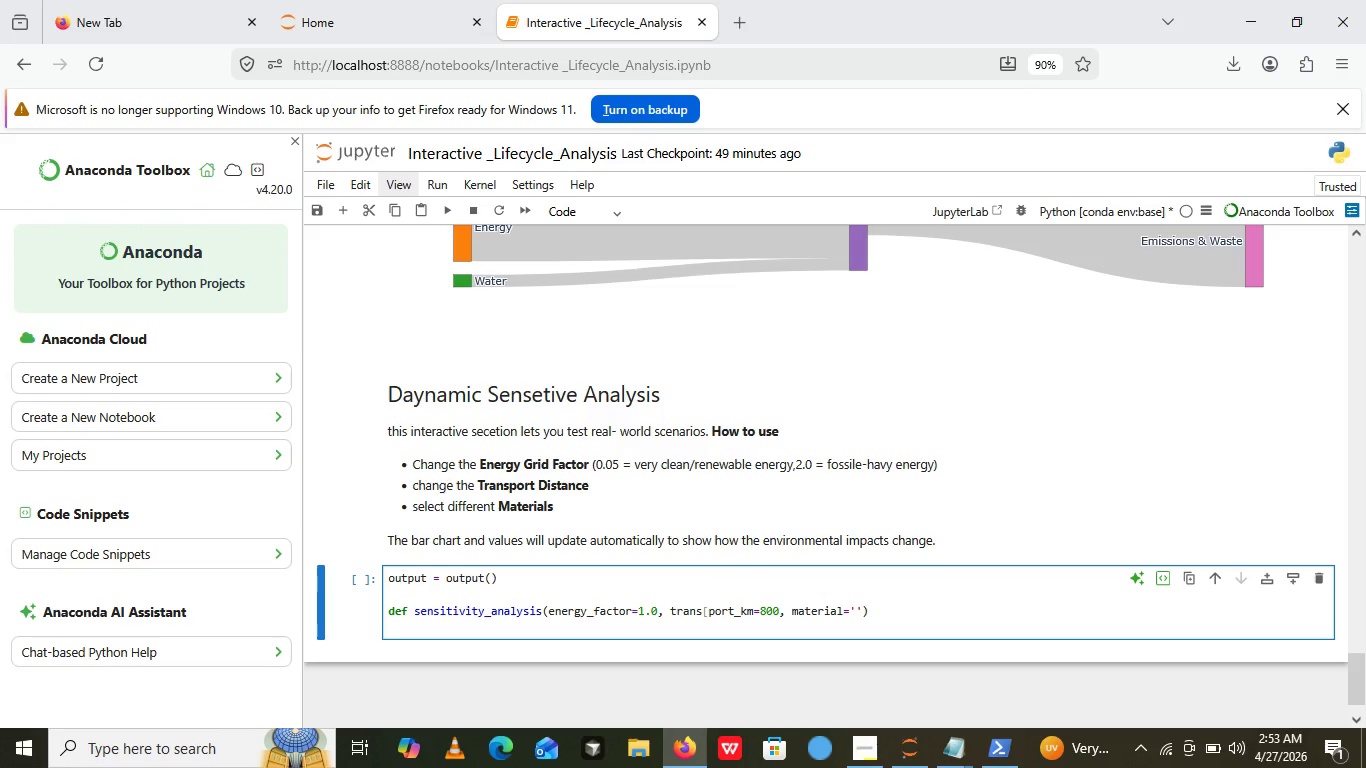 
key(ArrowLeft)
 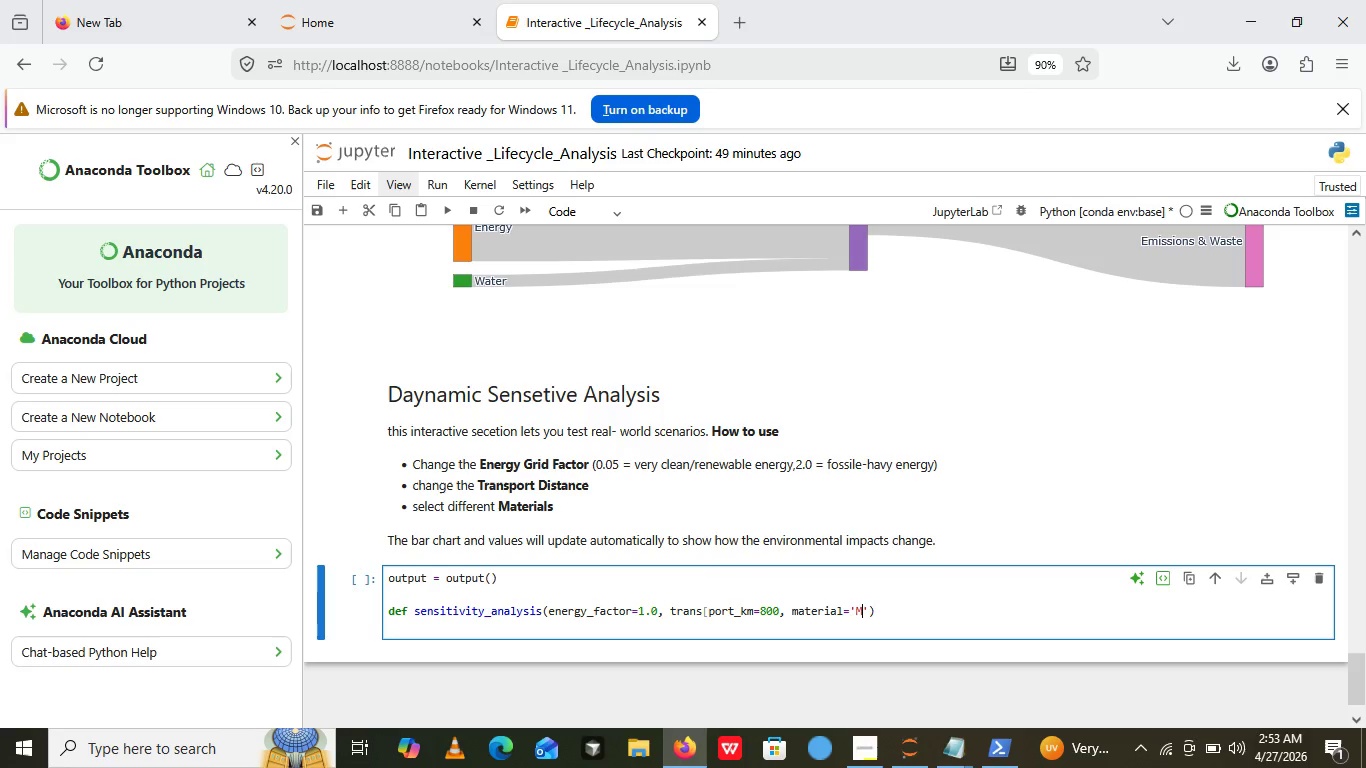 
type(Mycelium composi)
 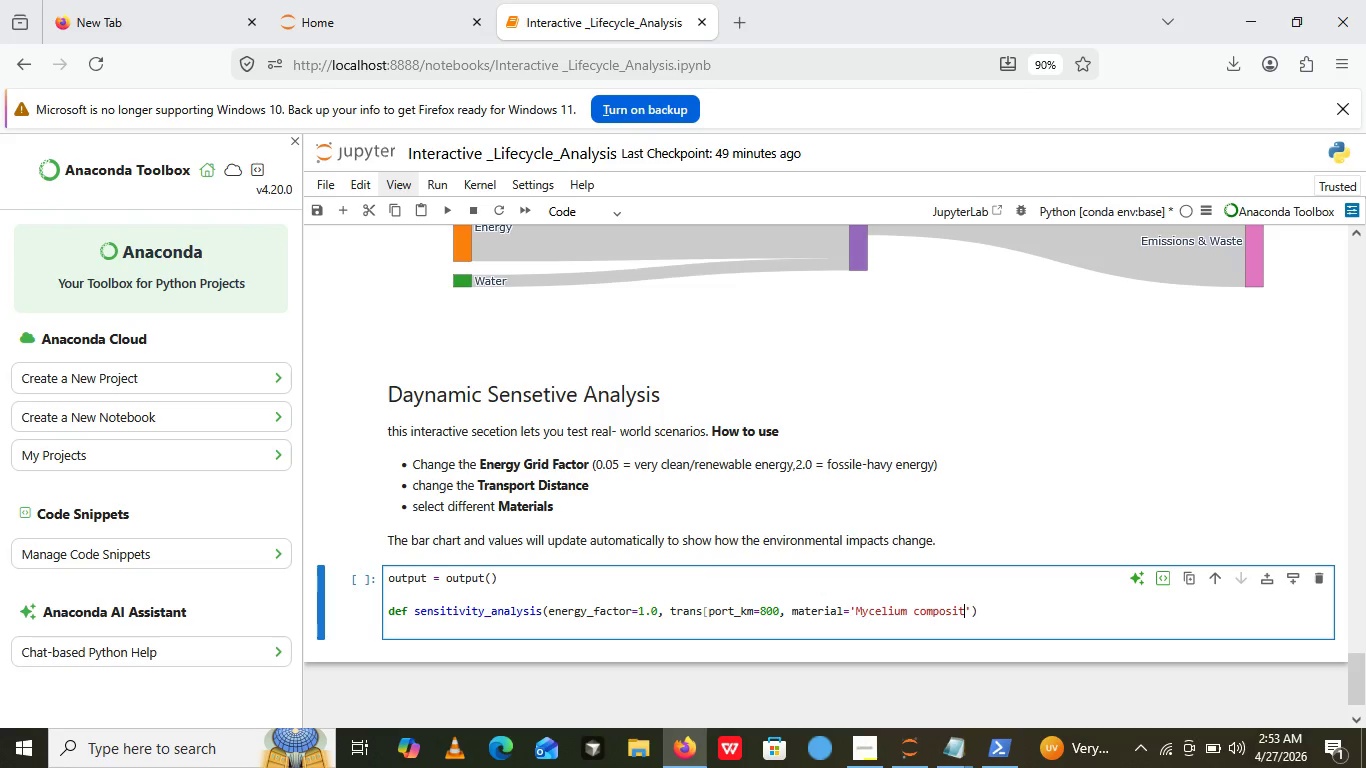 
type(te)
 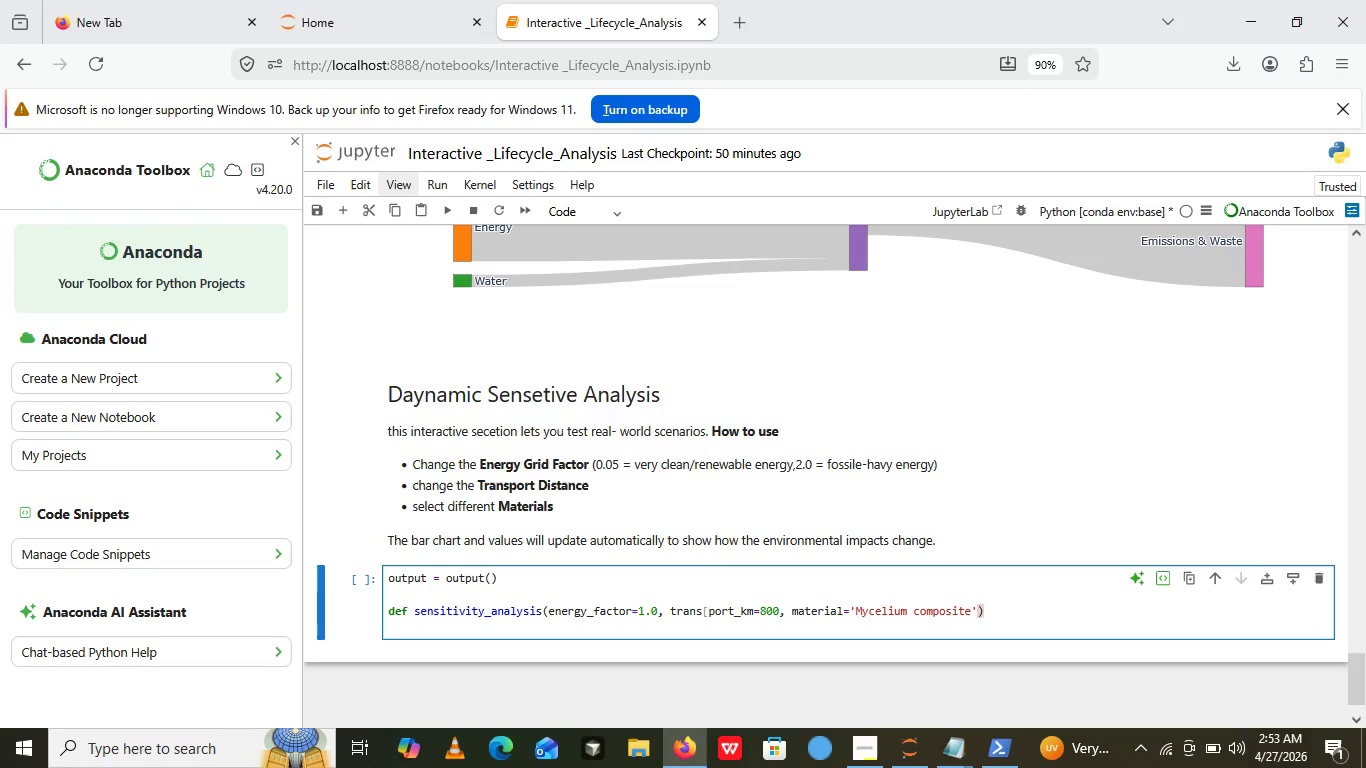 
key(ArrowRight)
 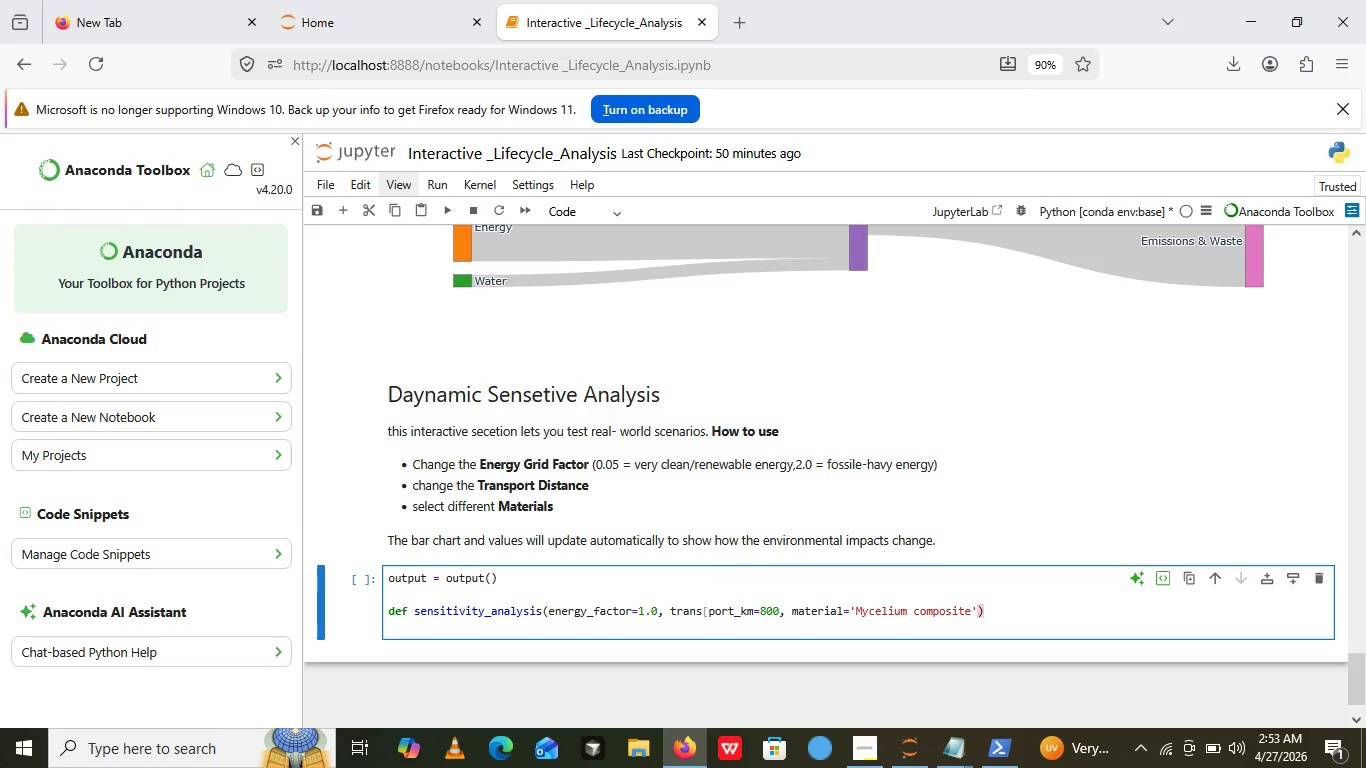 
key(ArrowRight)
 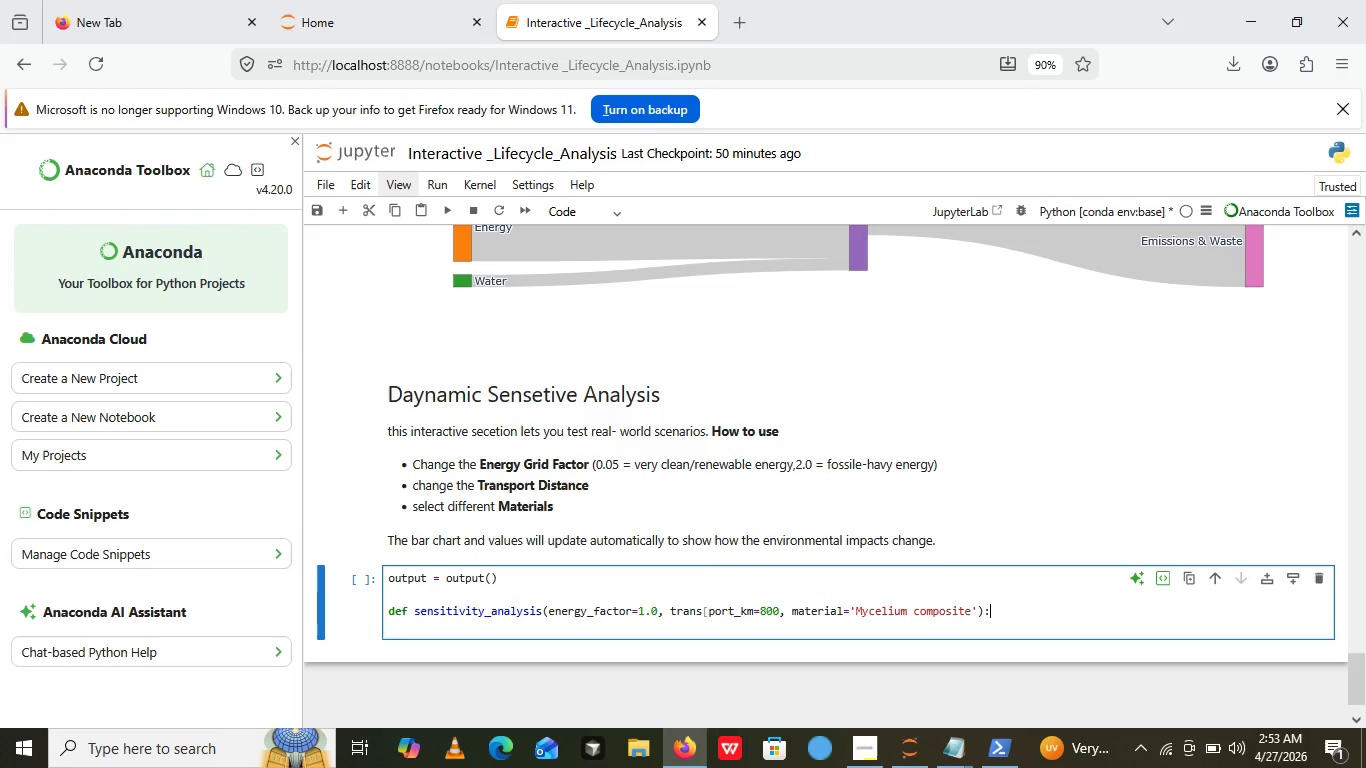 
key(Shift+Semicolon)
 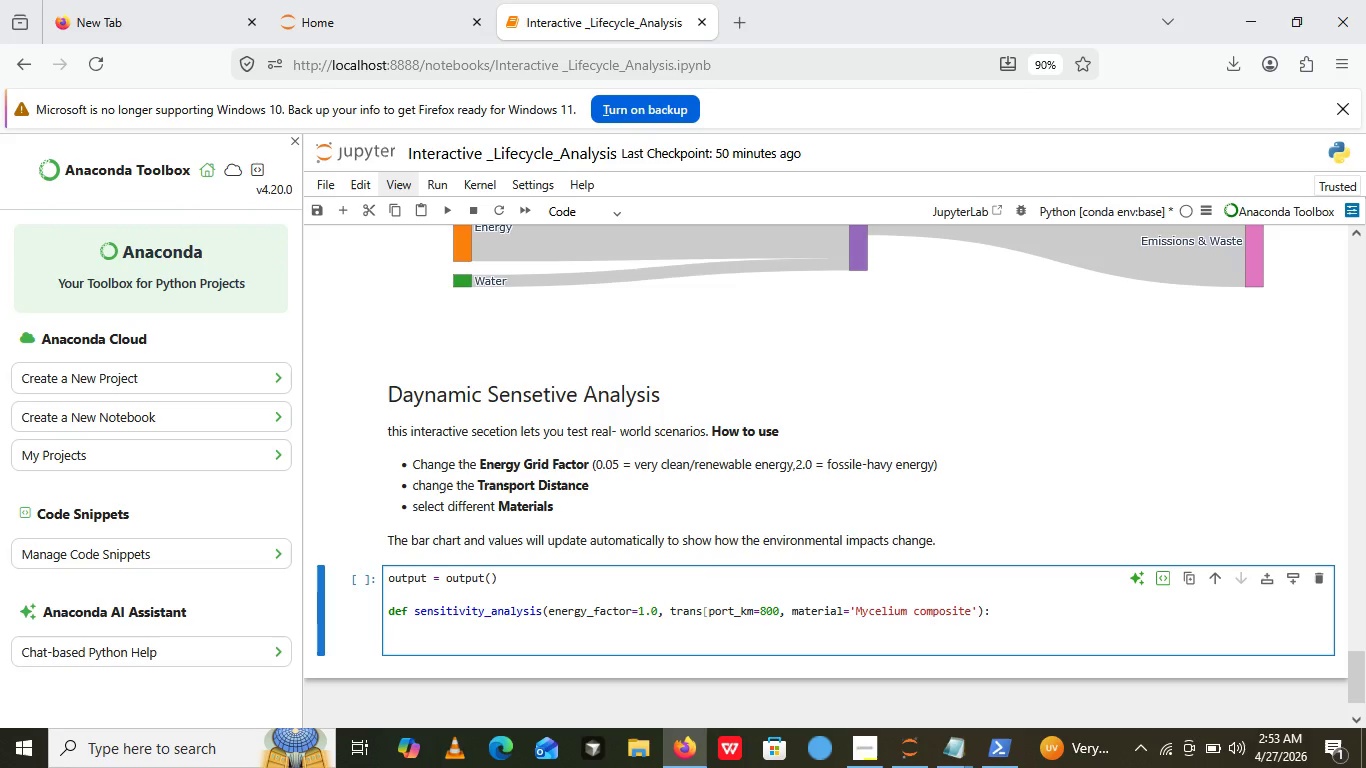 
key(Enter)
 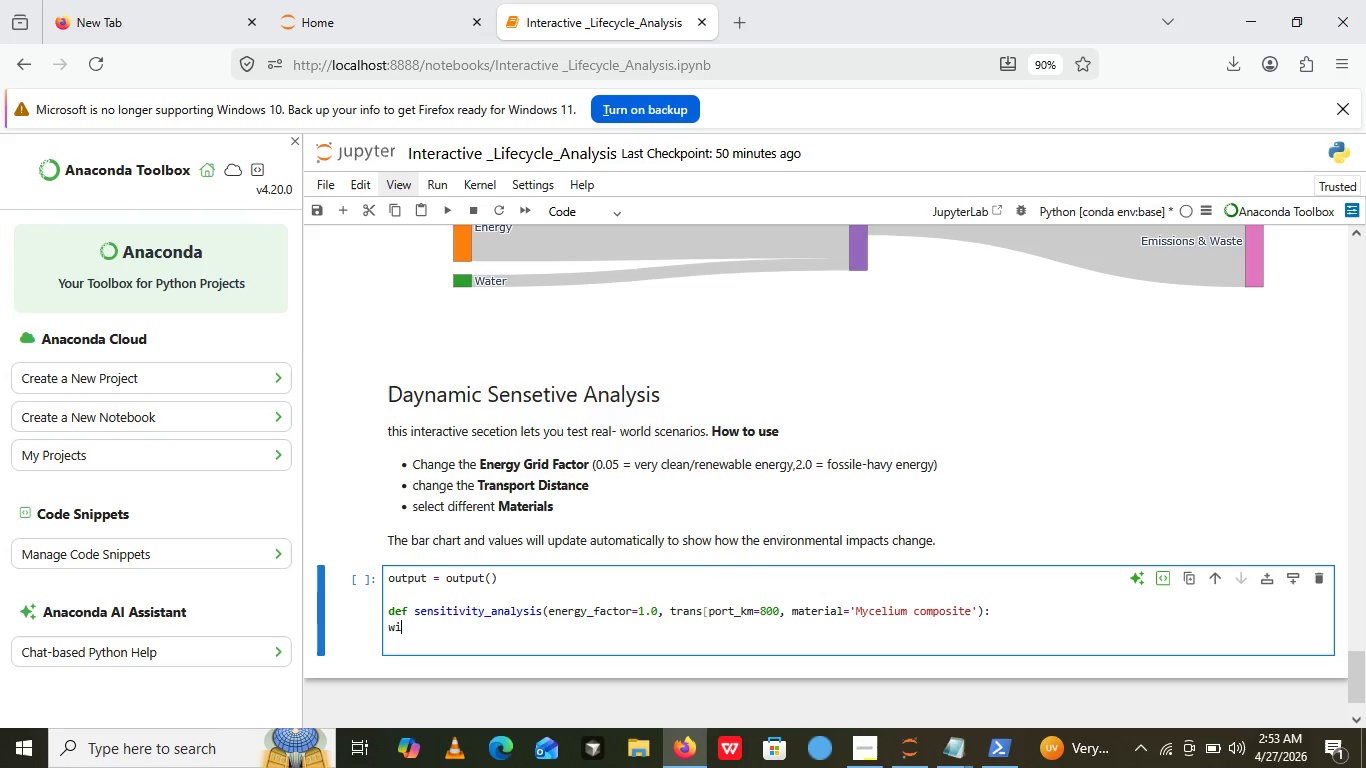 
type(with output:)
 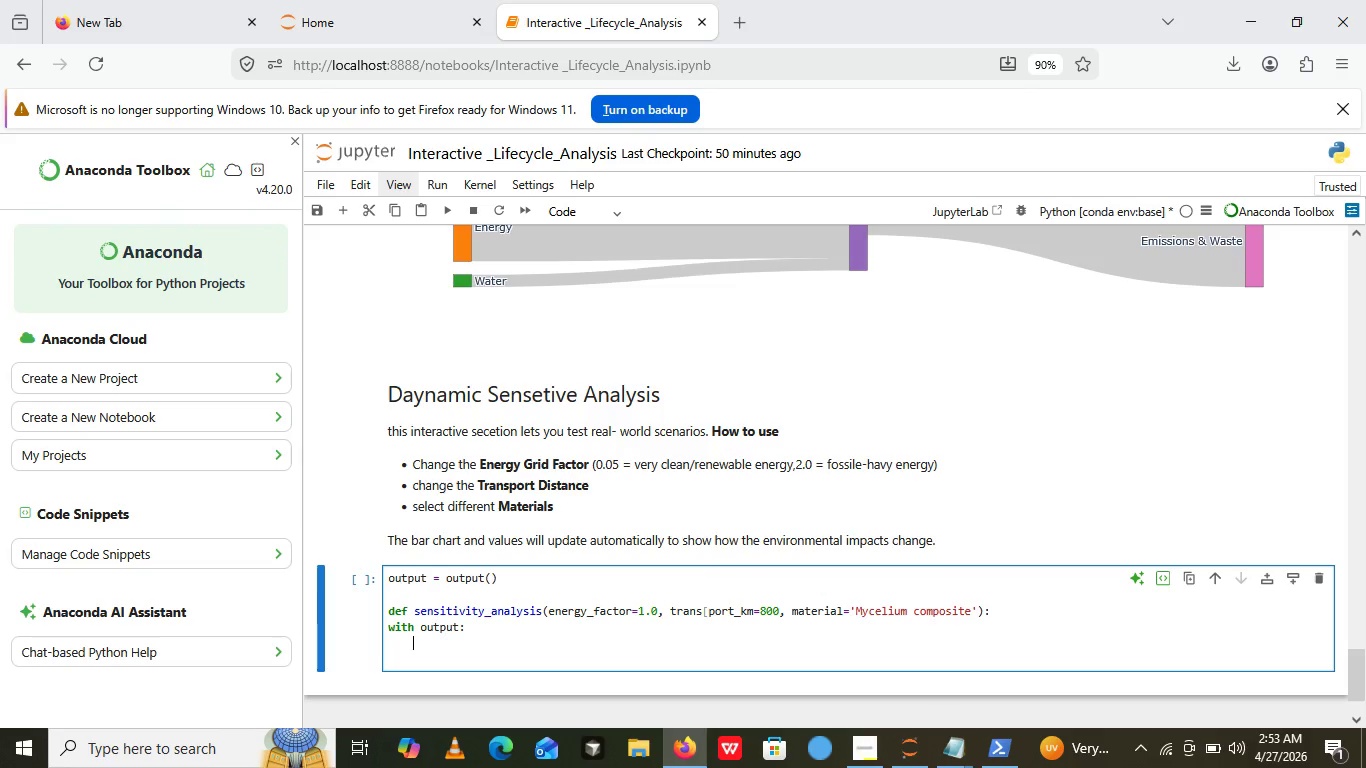 
 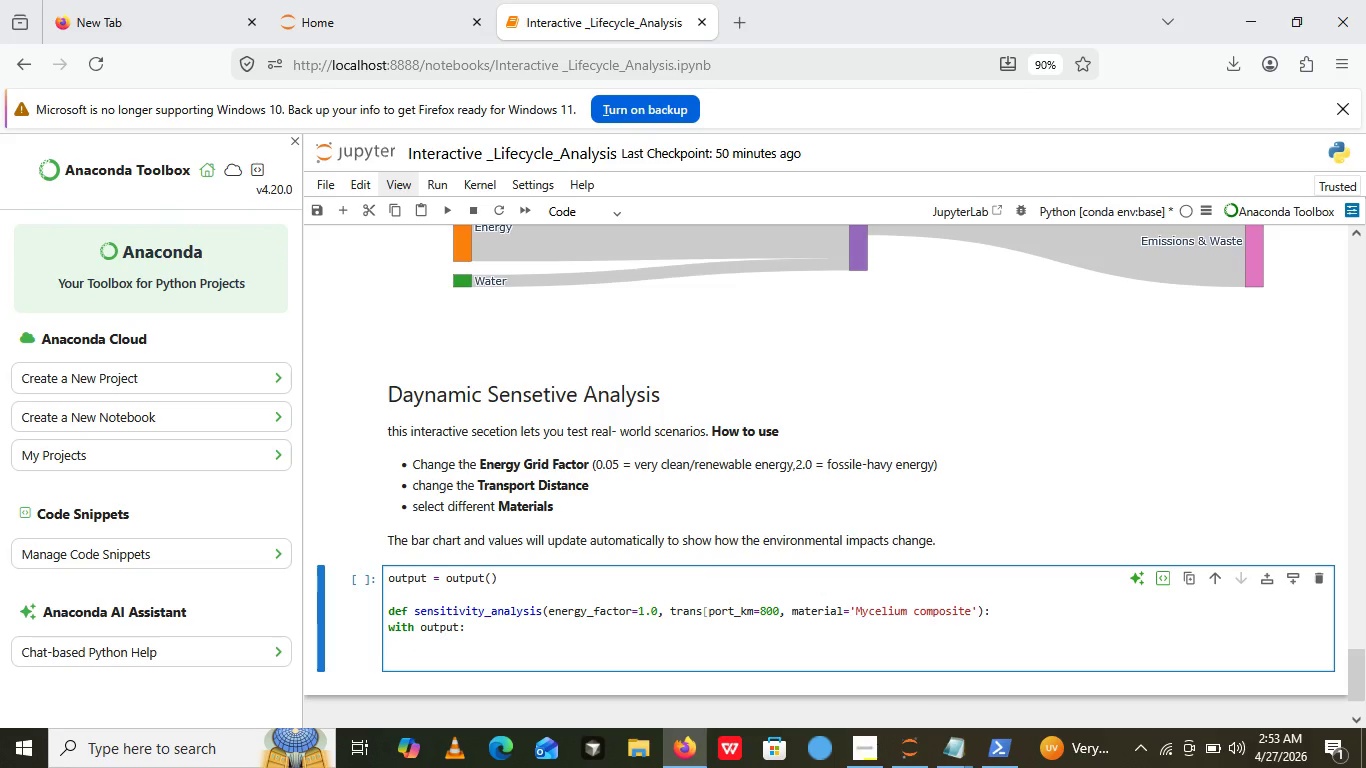 
key(Enter)
 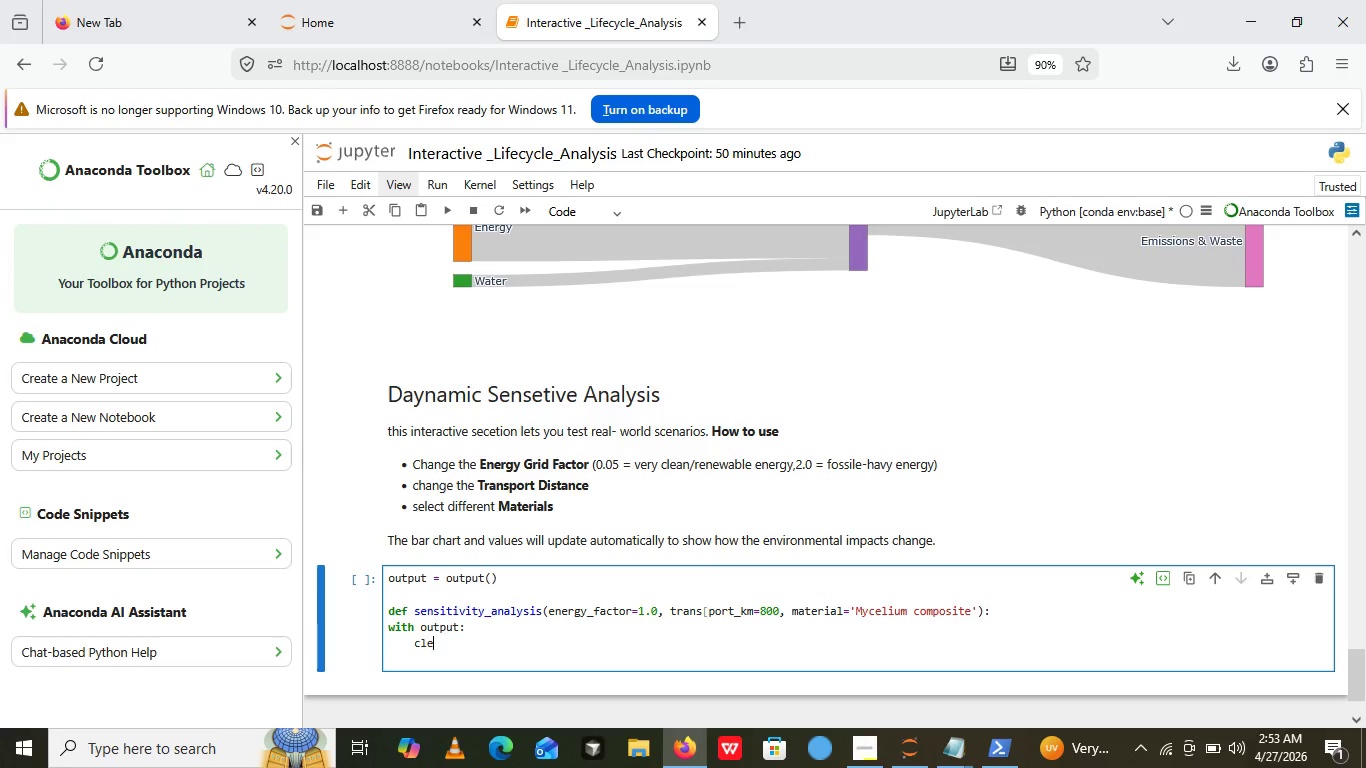 
type(clear_output())
 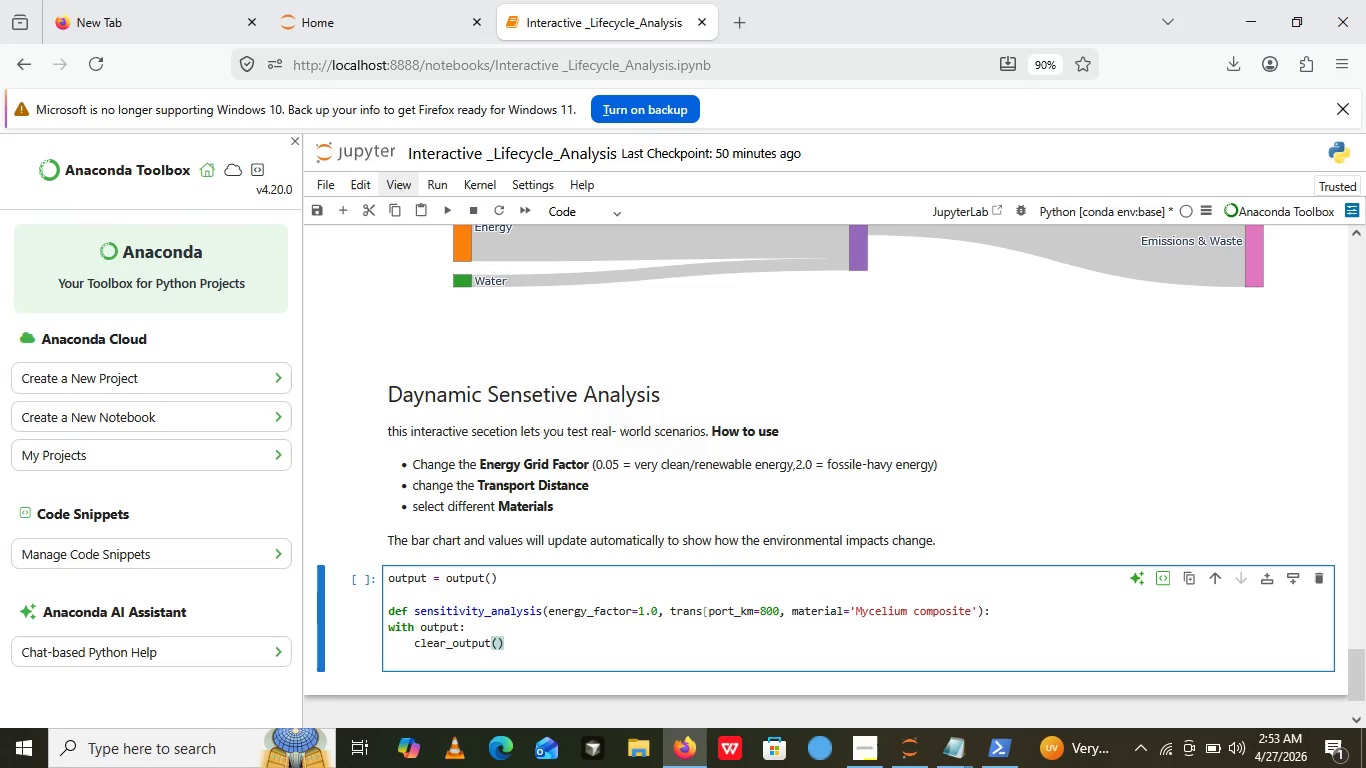 
key(ArrowLeft)
 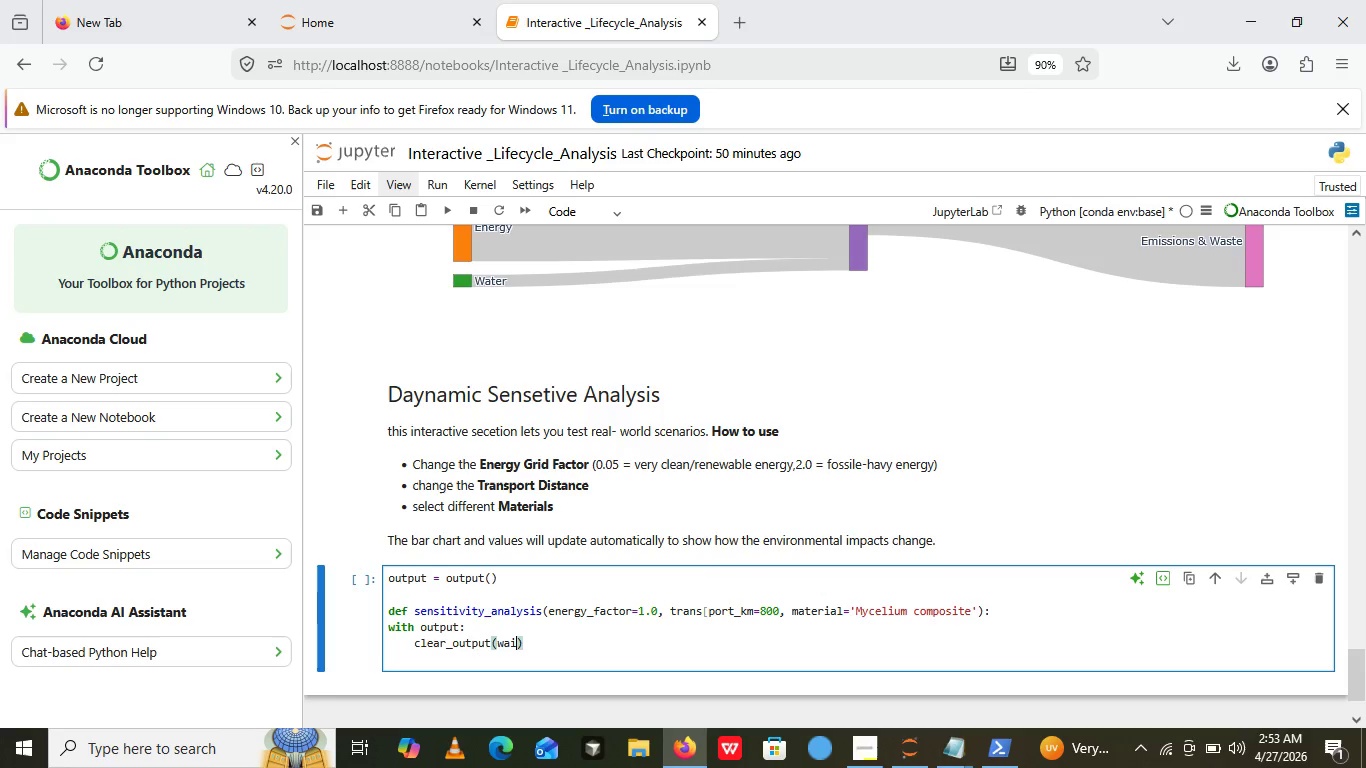 
type(wait=True)
 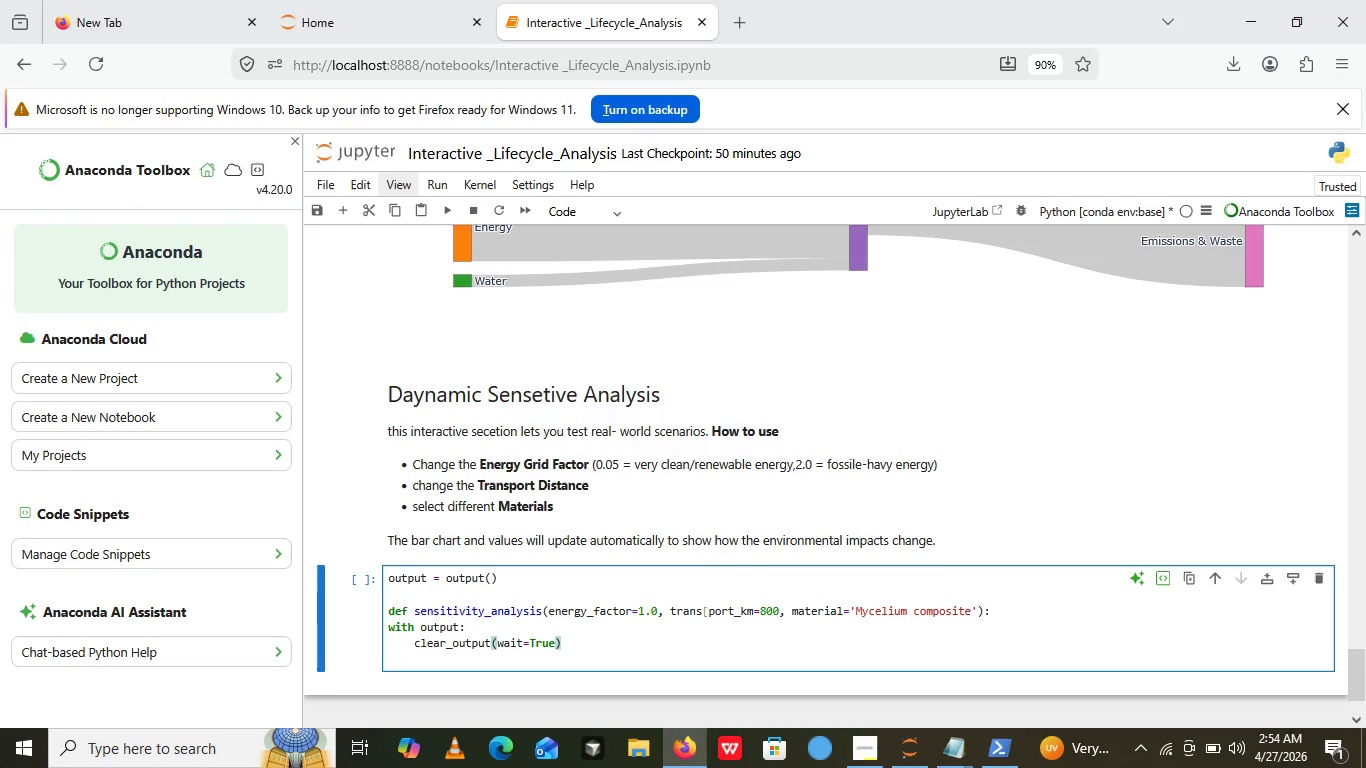 
key(ArrowRight)
 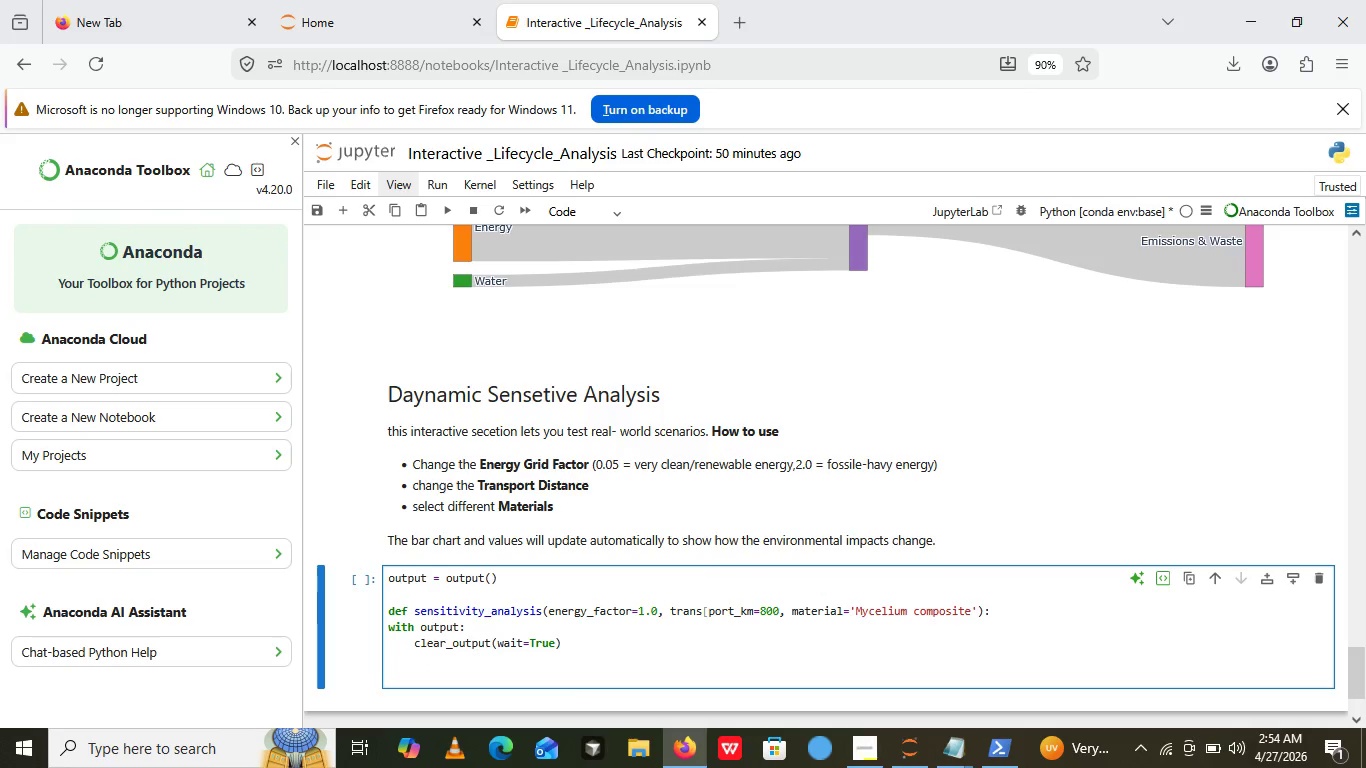 
key(Enter)
 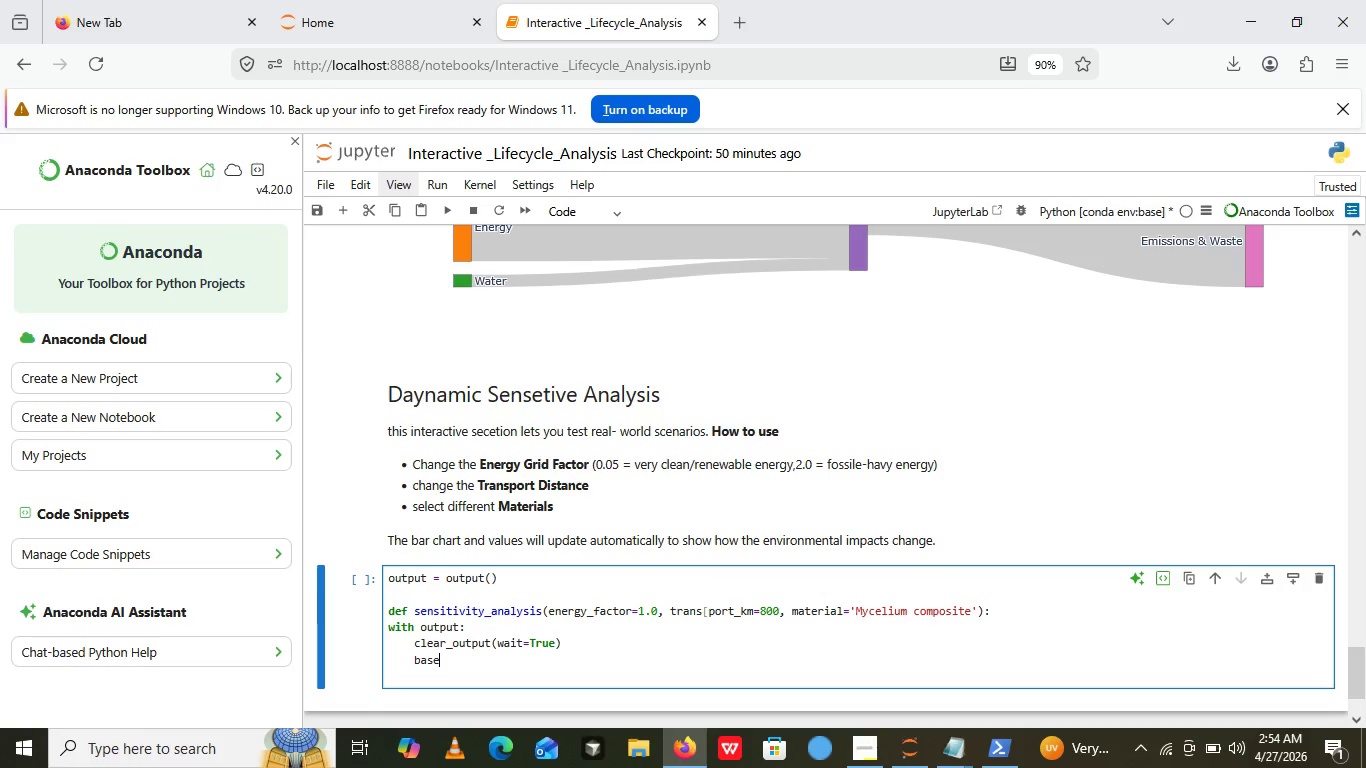 
type(base= data())
 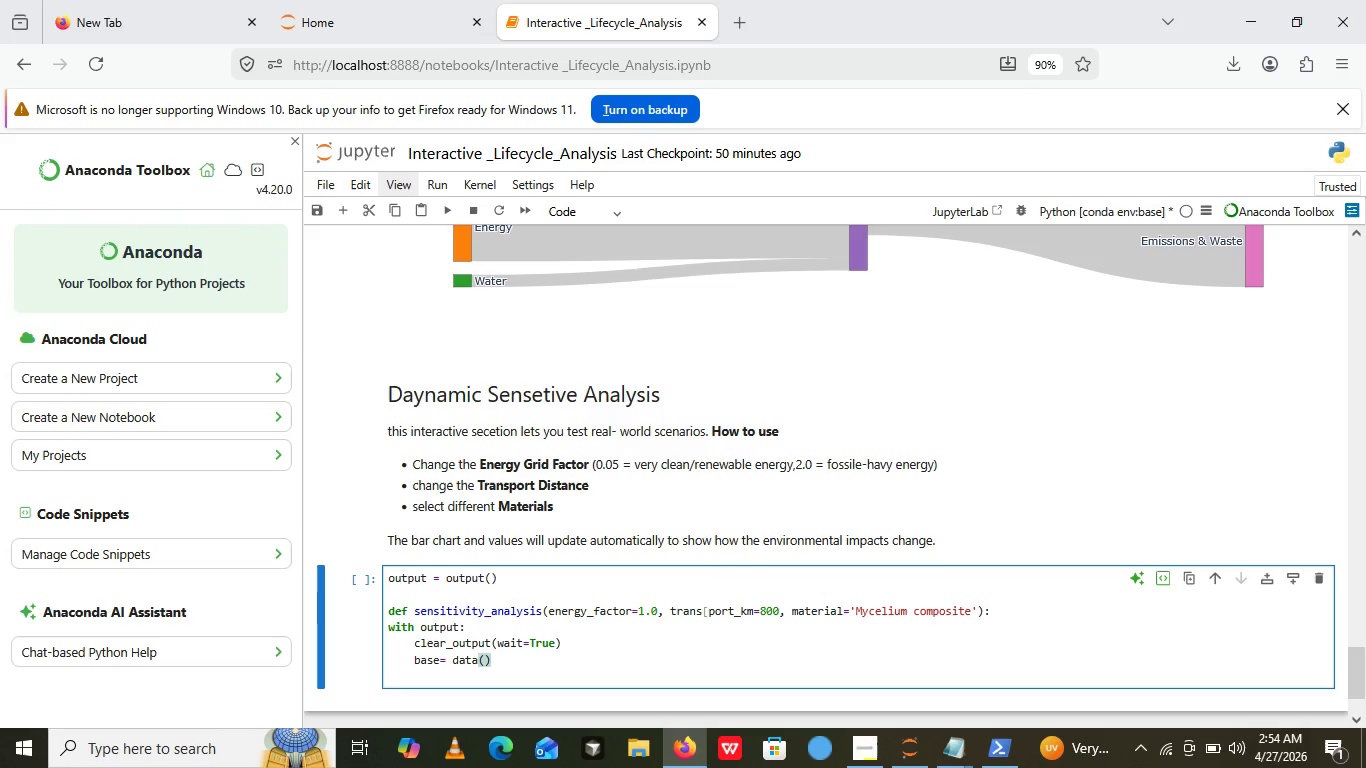 
key(ArrowLeft)
 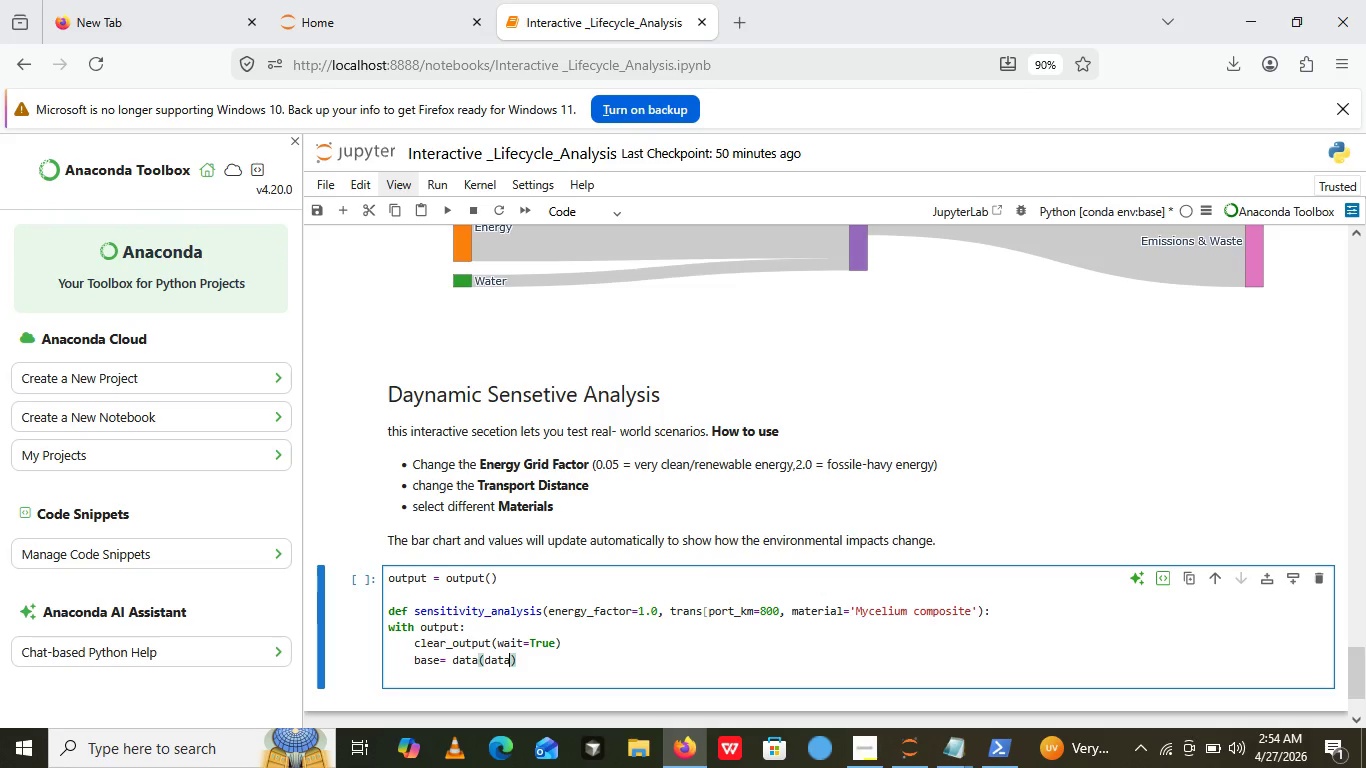 
type(data[])
 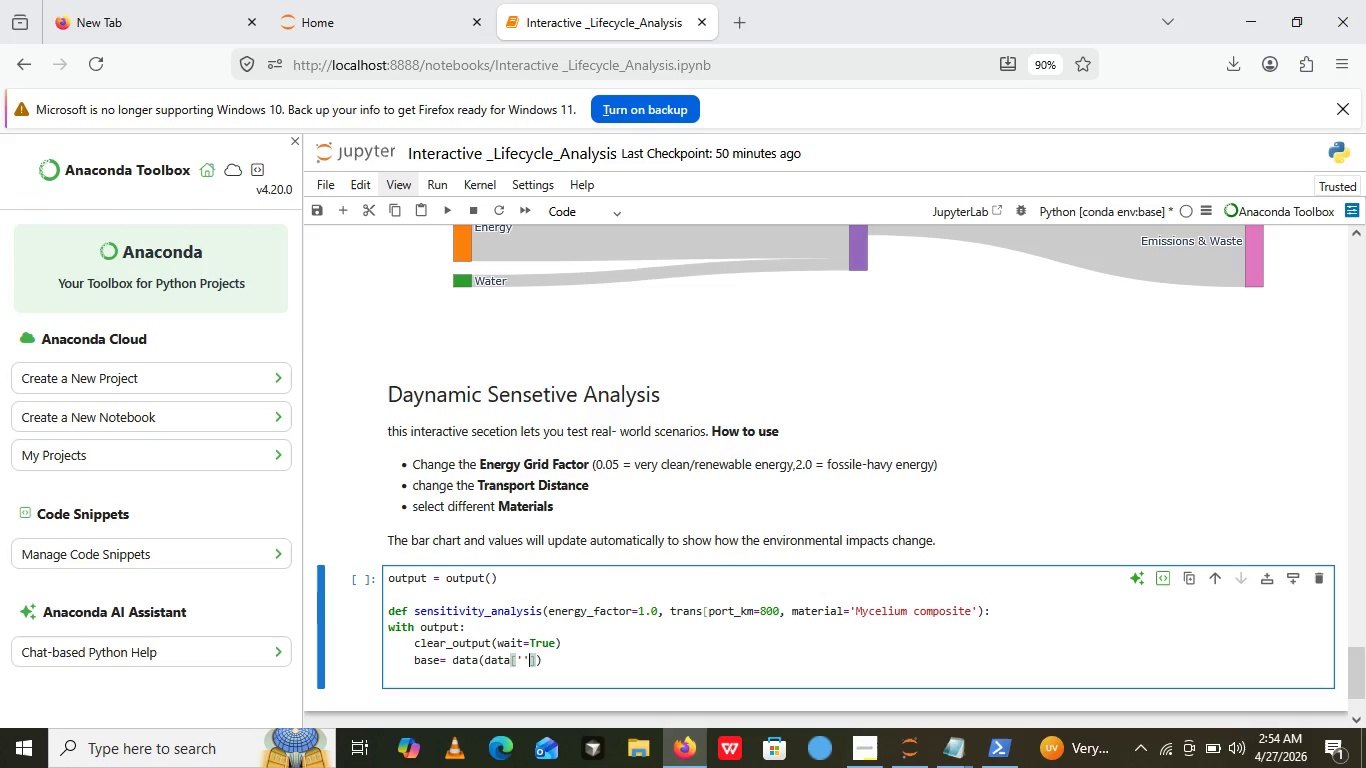 
key(ArrowLeft)
 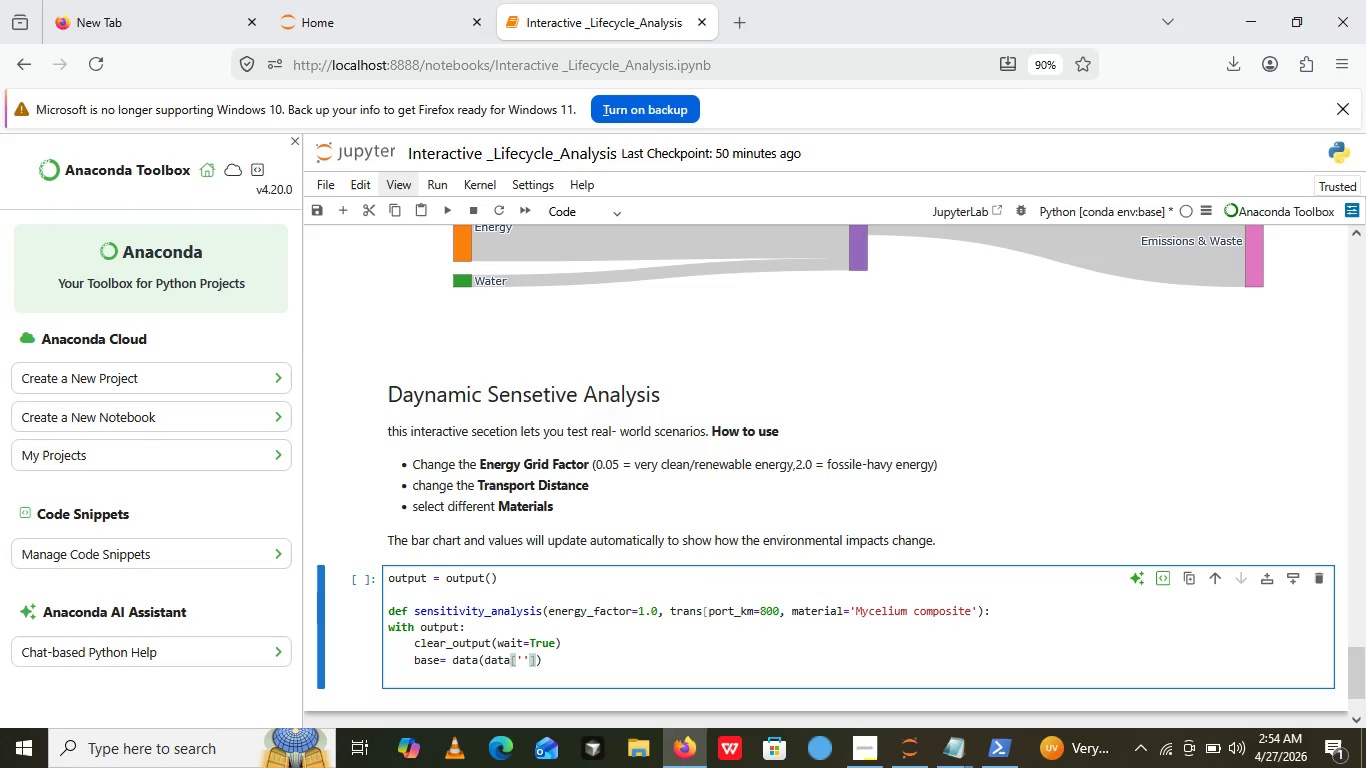 
key(Quote)
 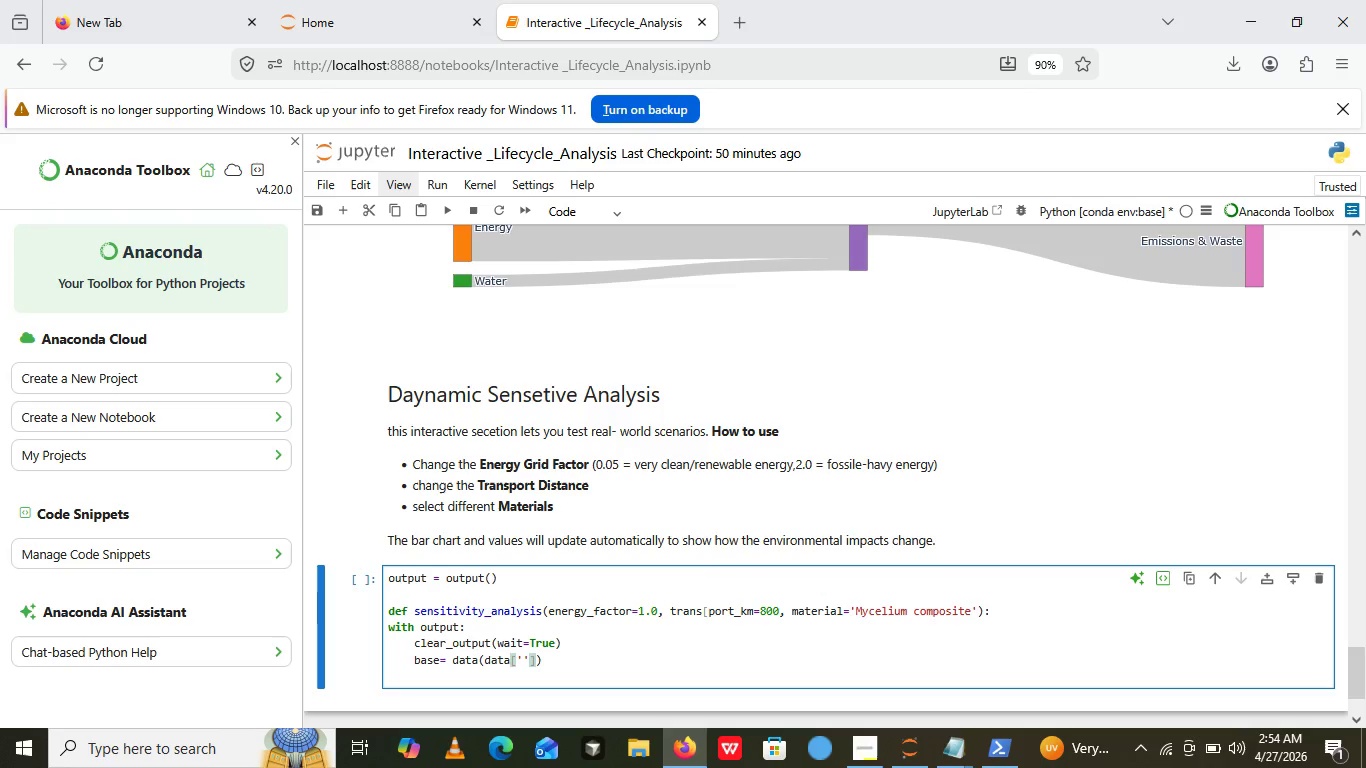 
key(Quote)
 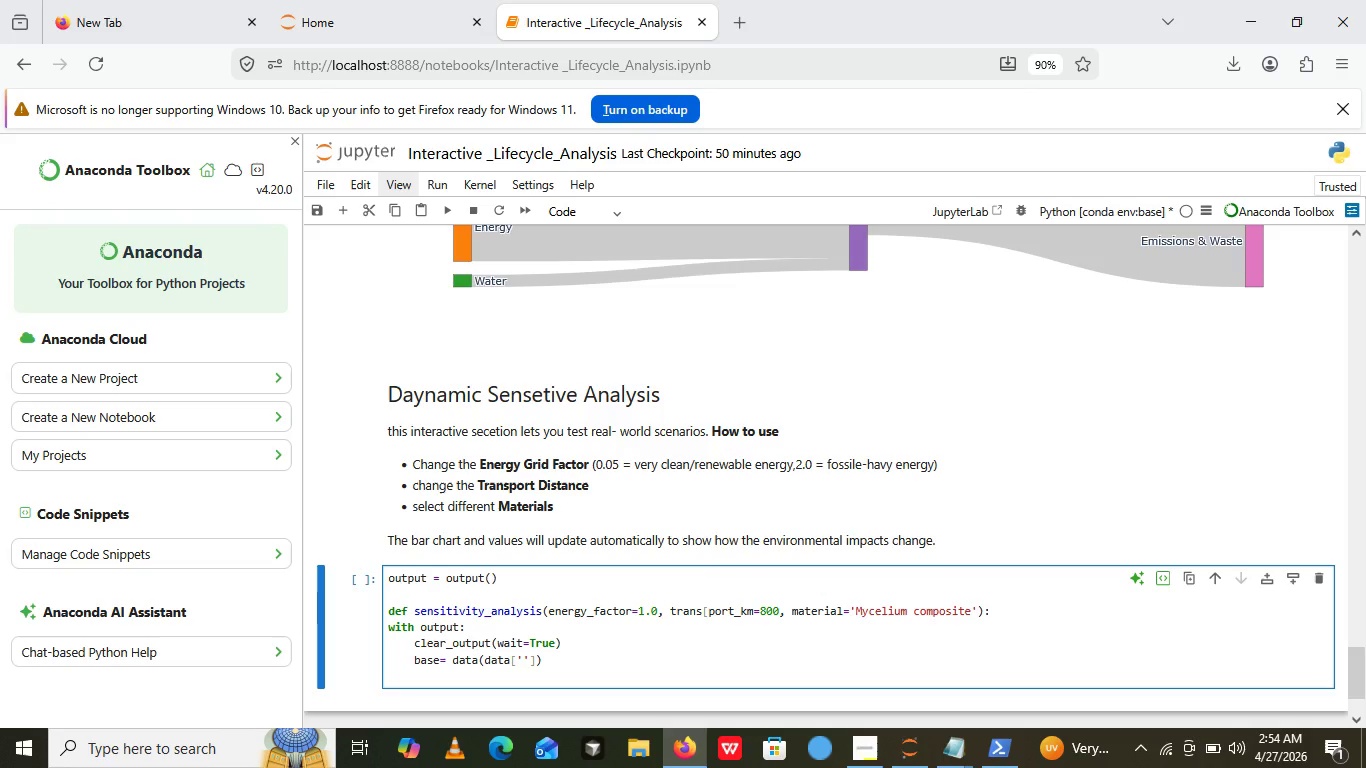 
key(ArrowLeft)
 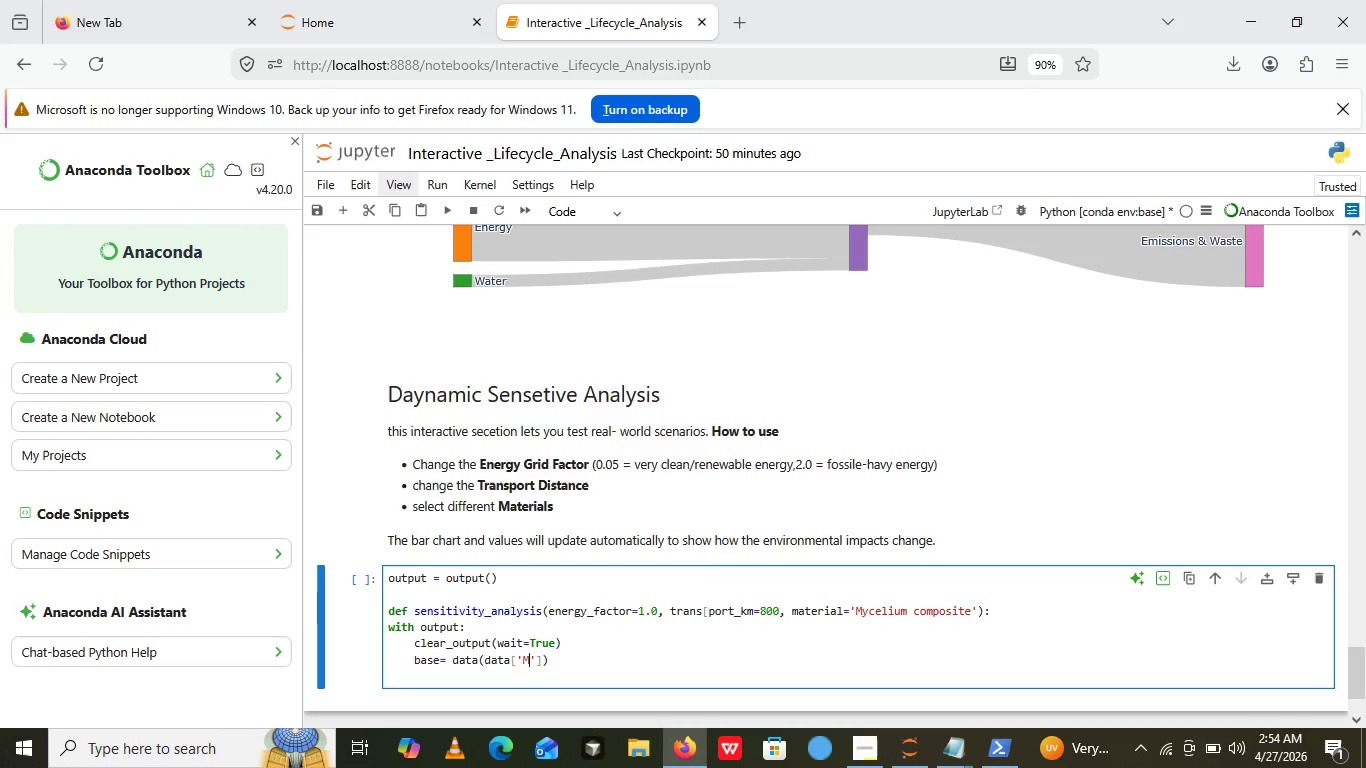 
type(Material)
 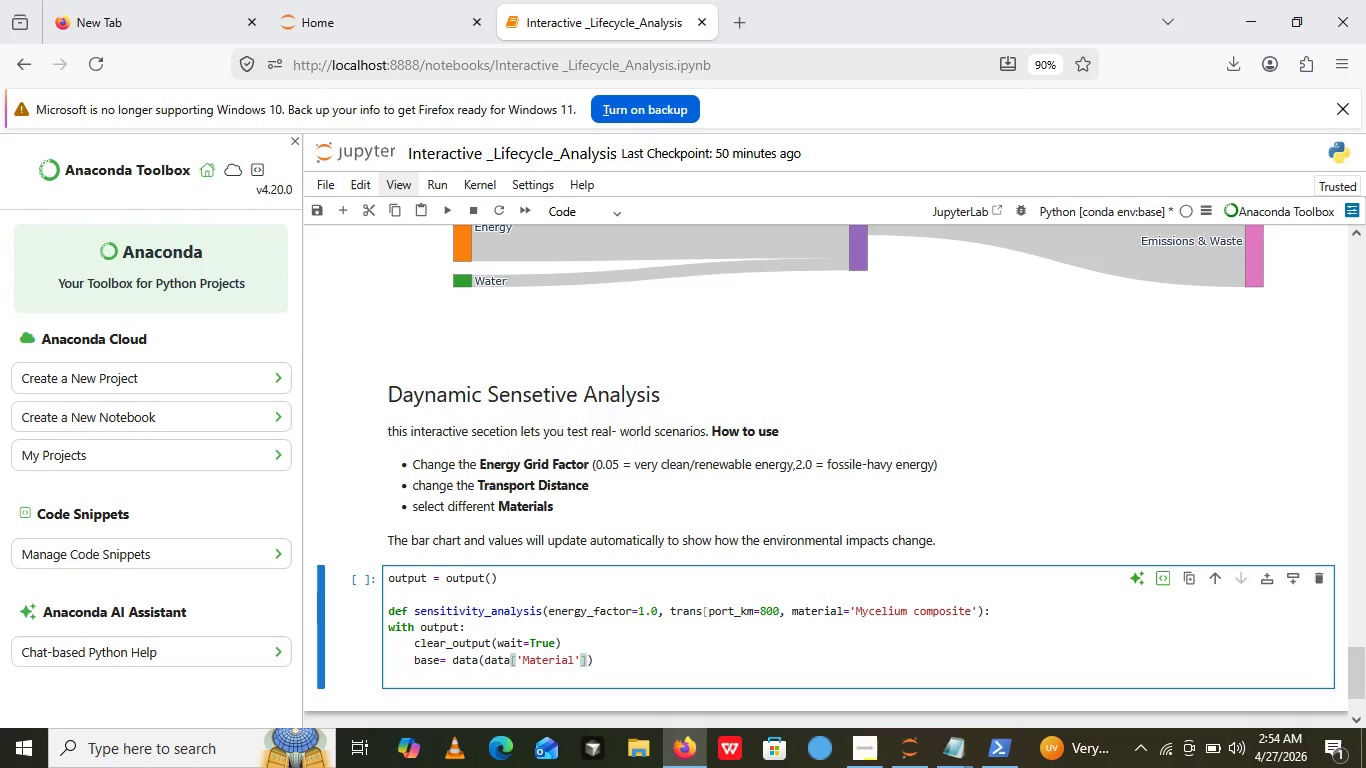 
key(ArrowRight)
 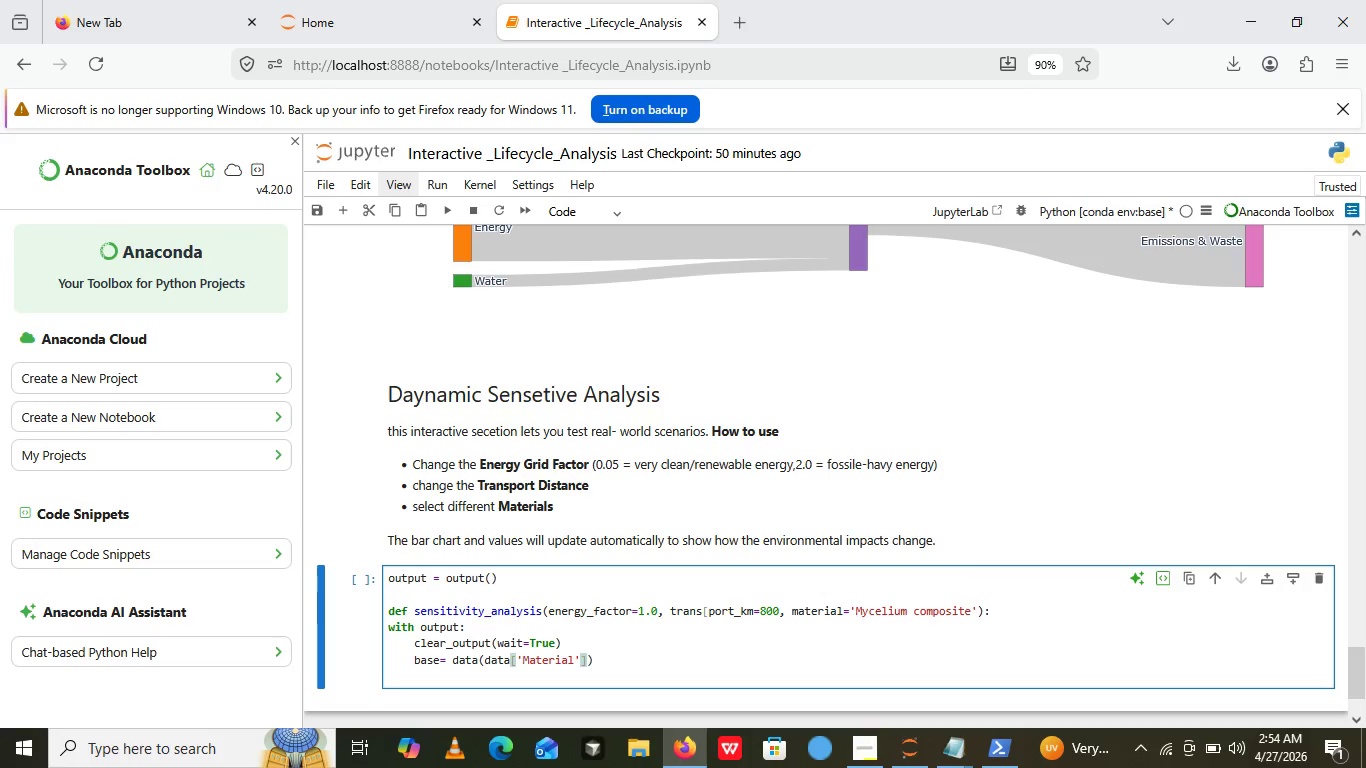 
key(ArrowRight)
 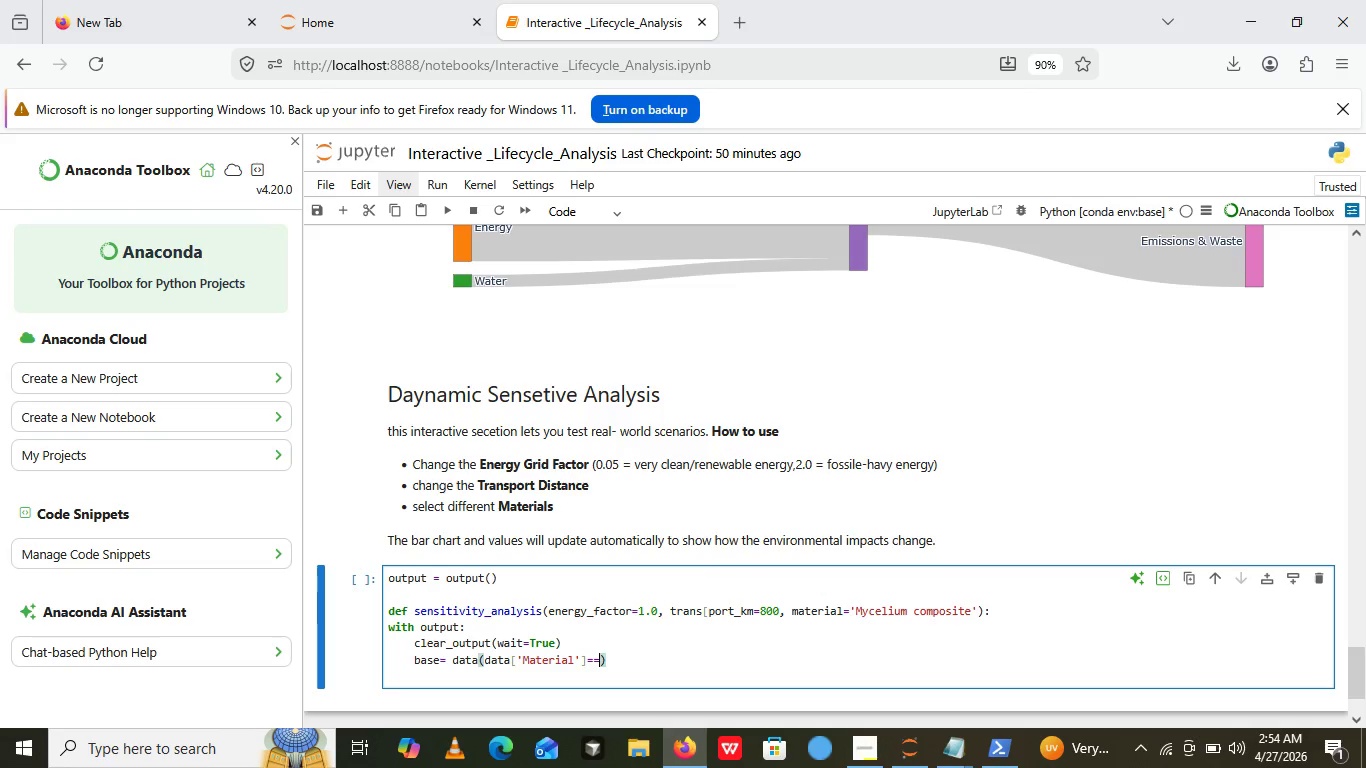 
type(== material.iloc[])
 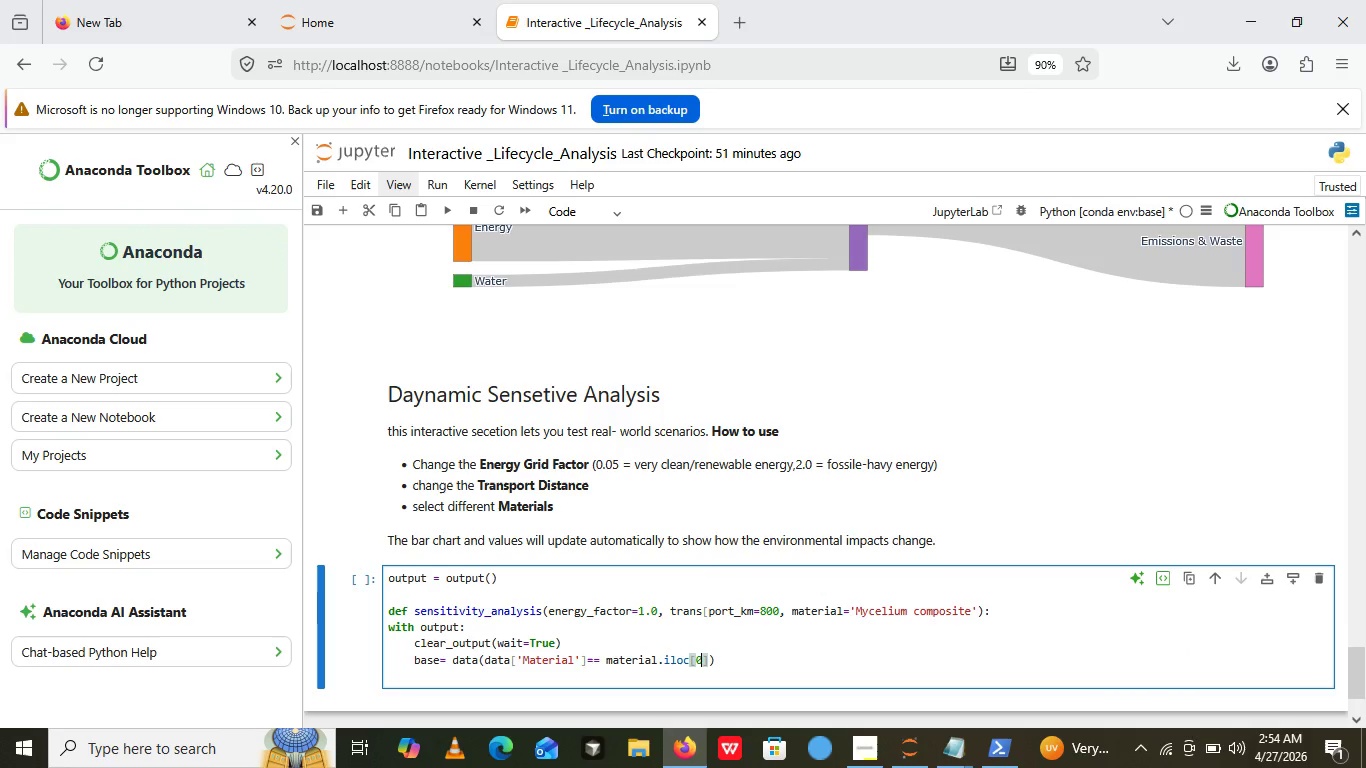 
key(ArrowLeft)
 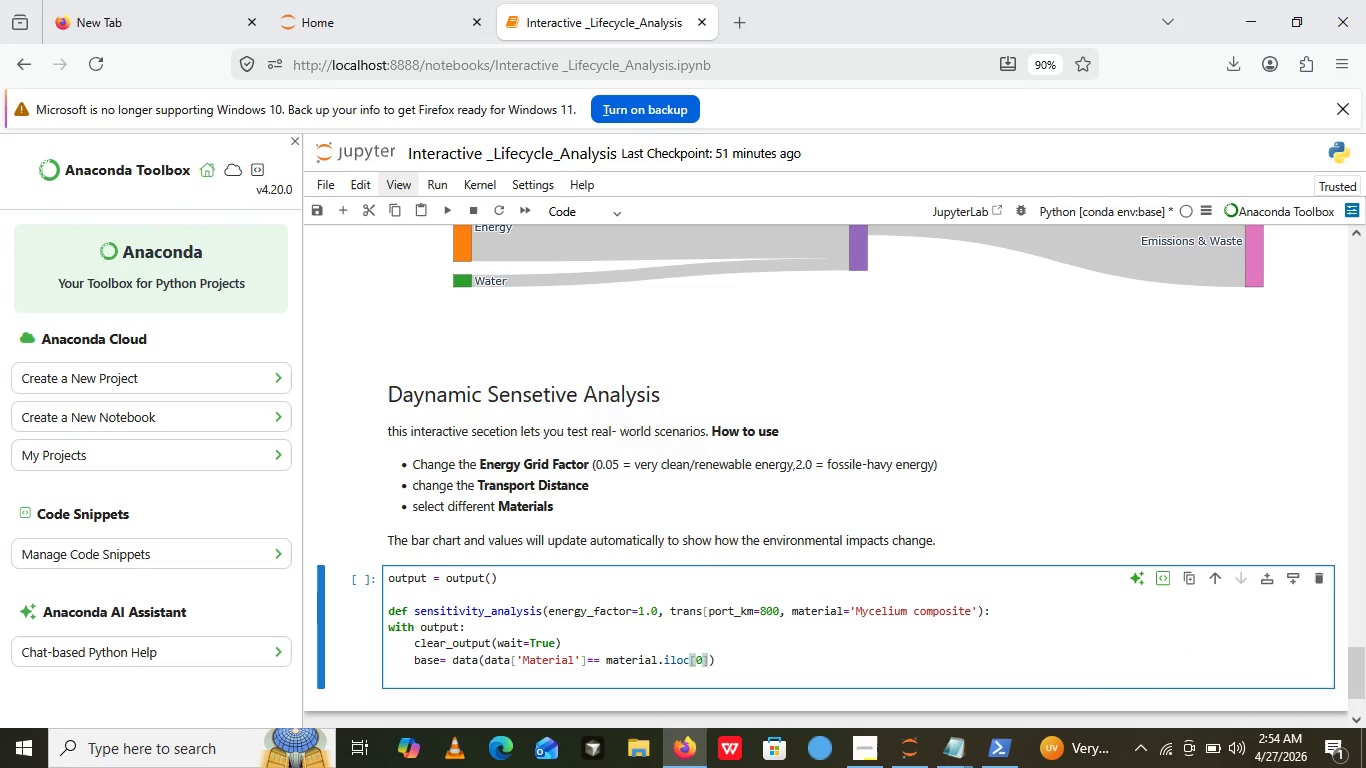 
key(0)
 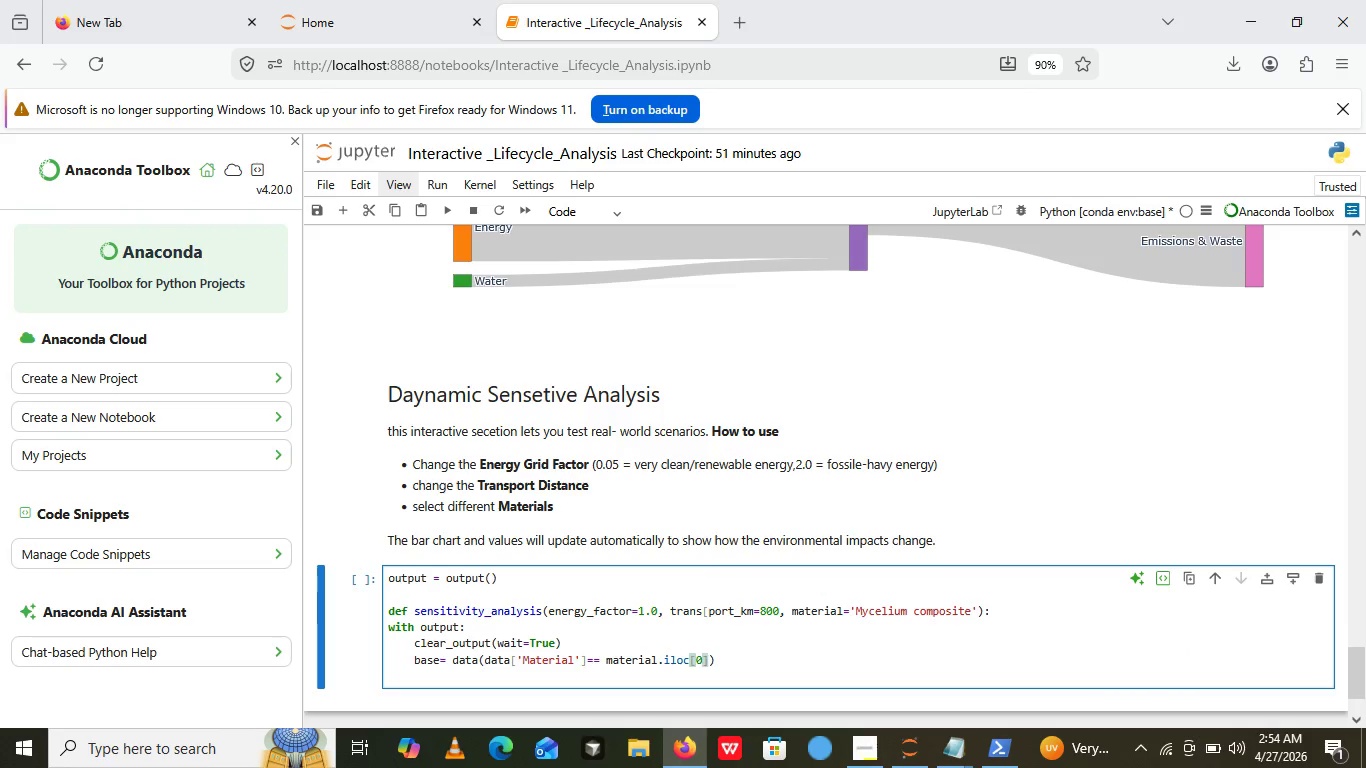 
key(ArrowRight)
 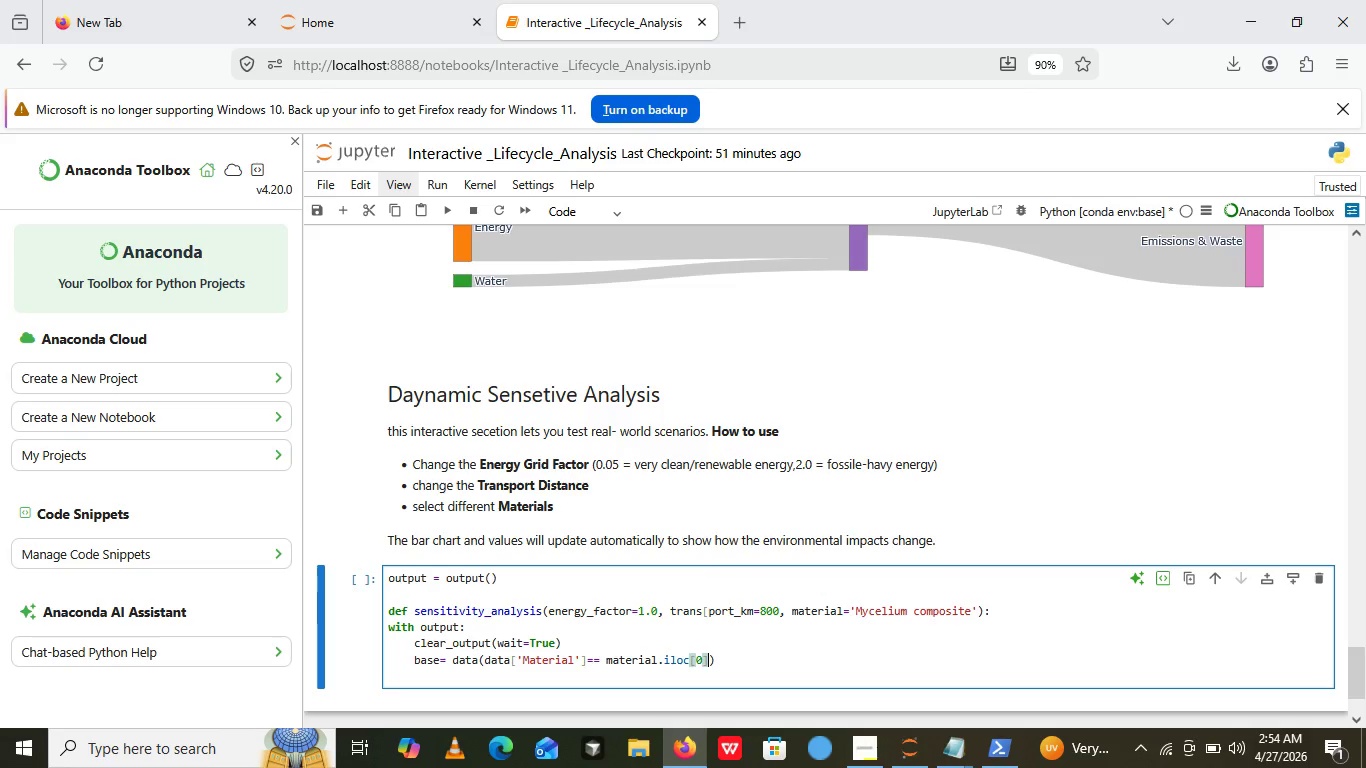 
type(.copy())
 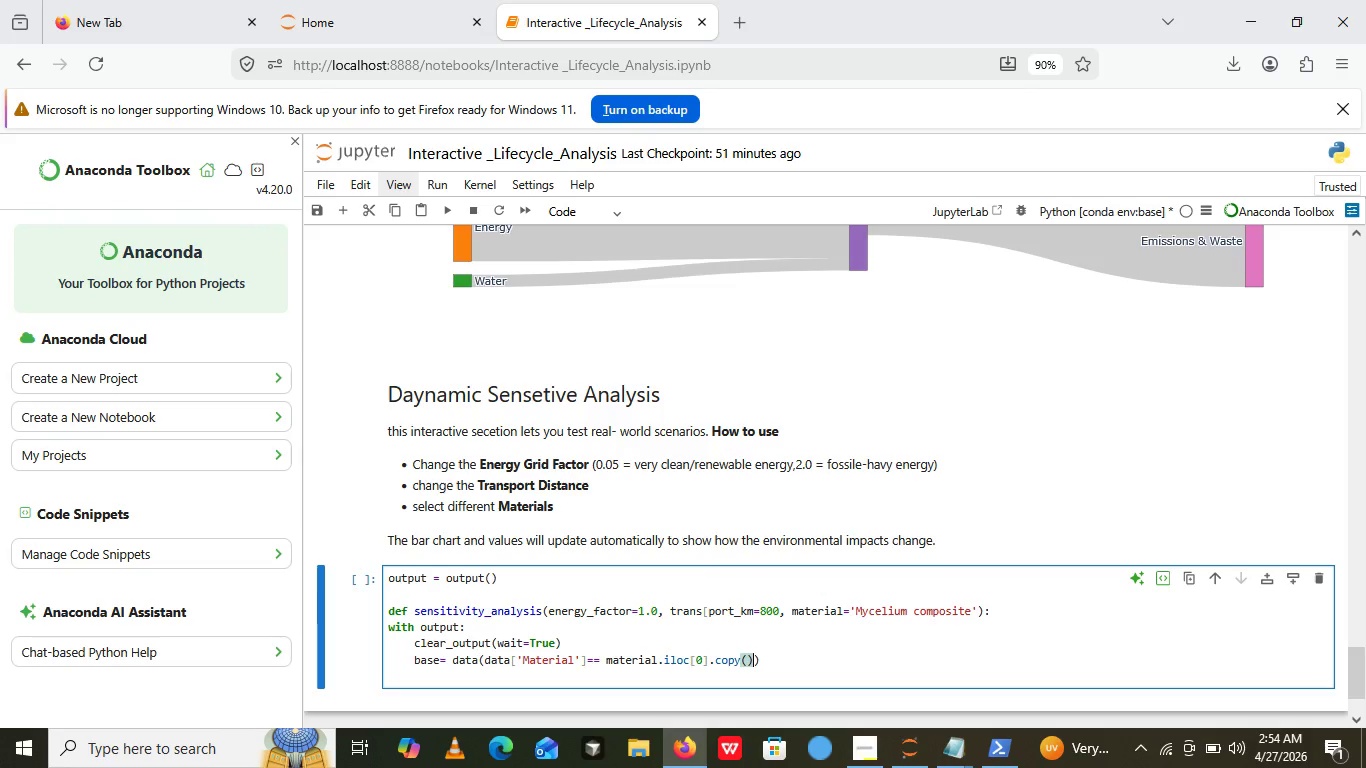 
key(Enter)
 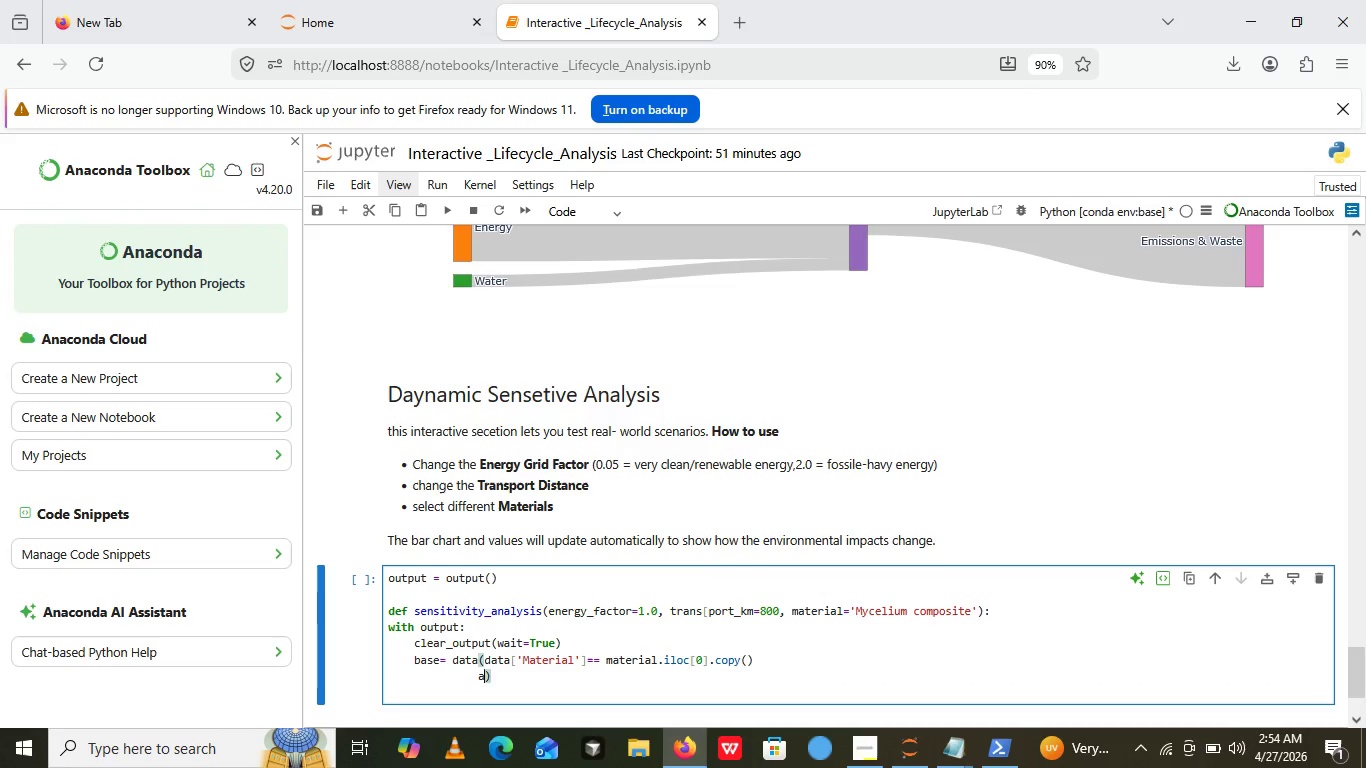 
type(adj_)
 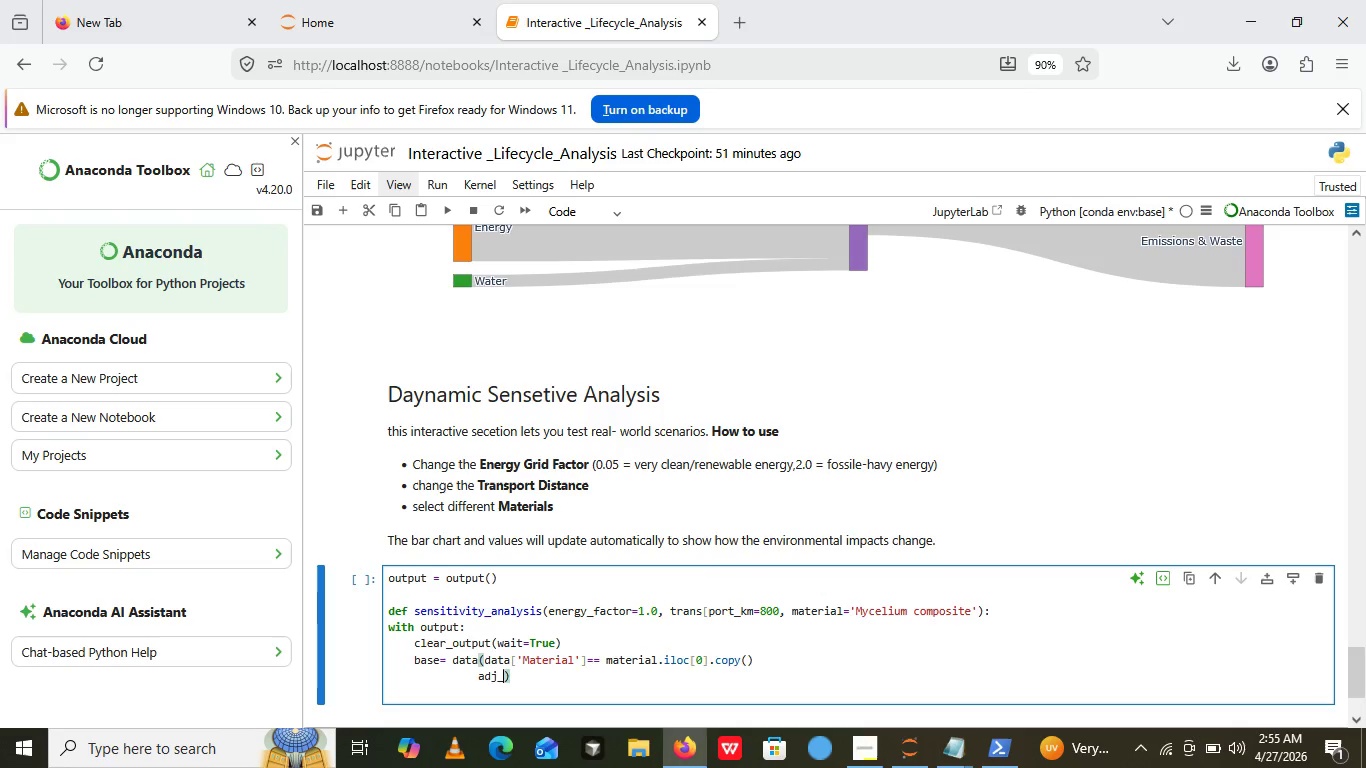 
wait(8.78)
 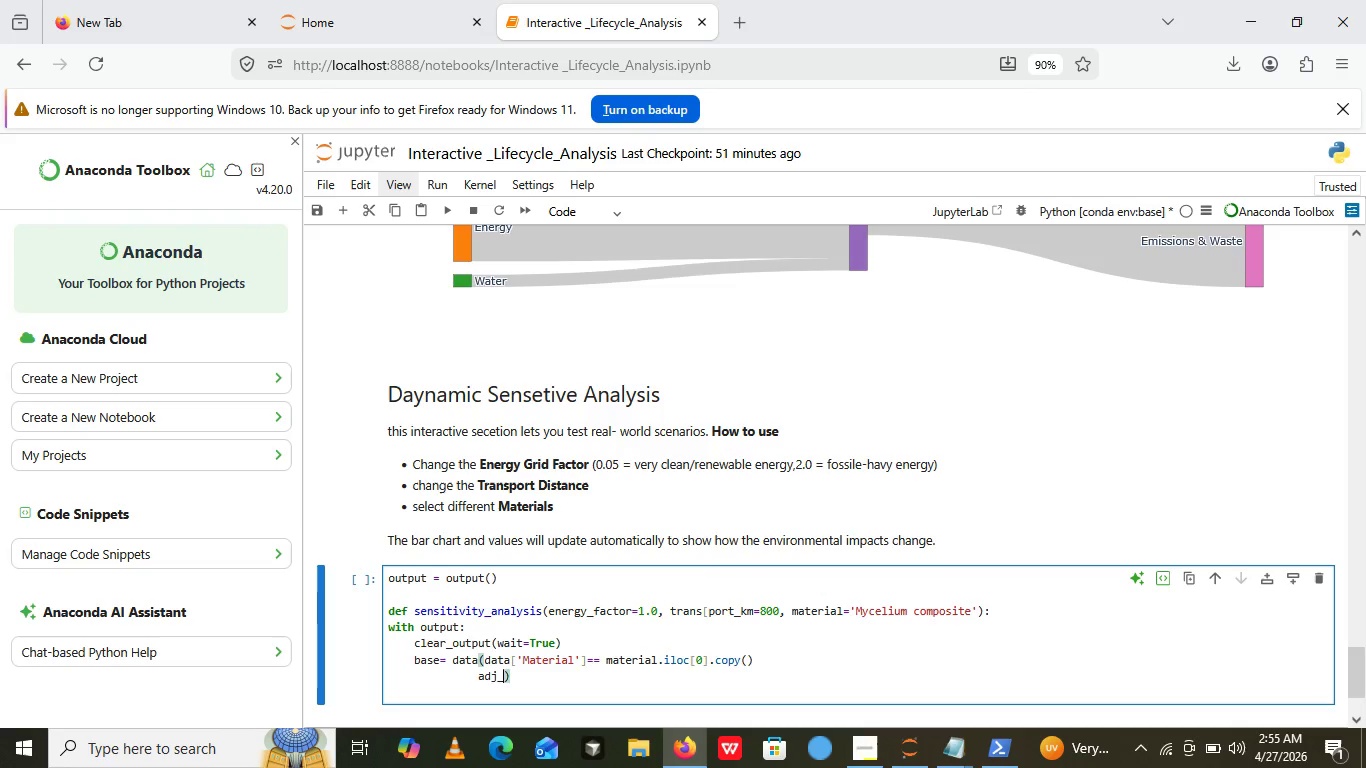 
left_click([1168, 746])
 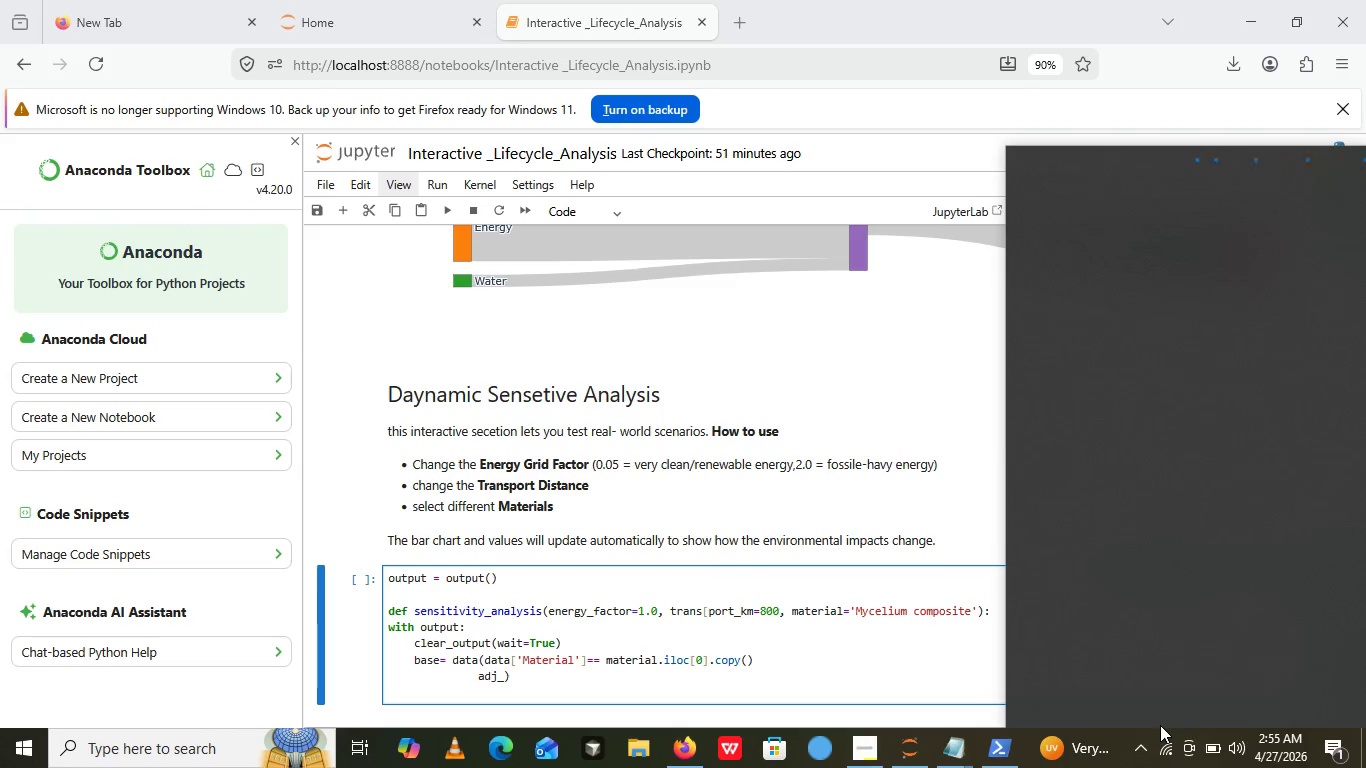 
mouse_move([1134, 306])
 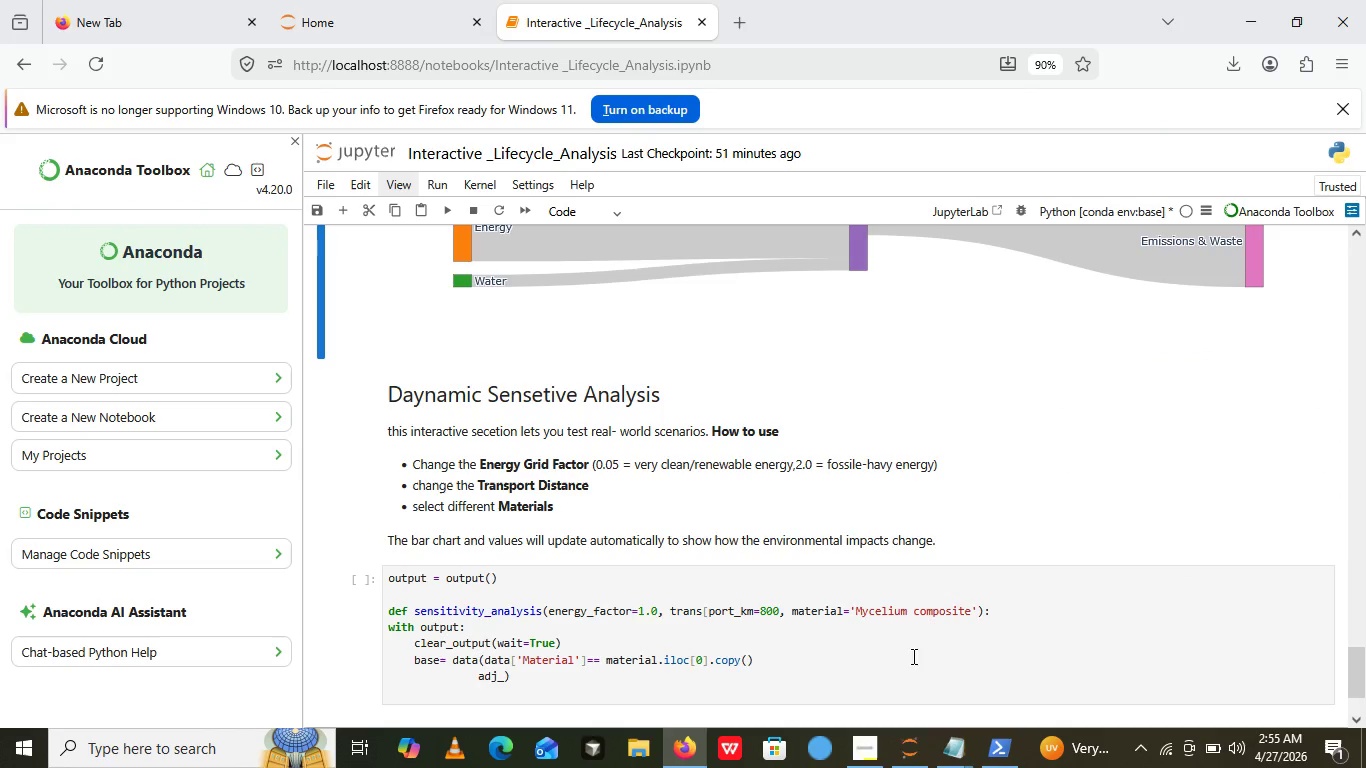 
left_click([928, 314])
 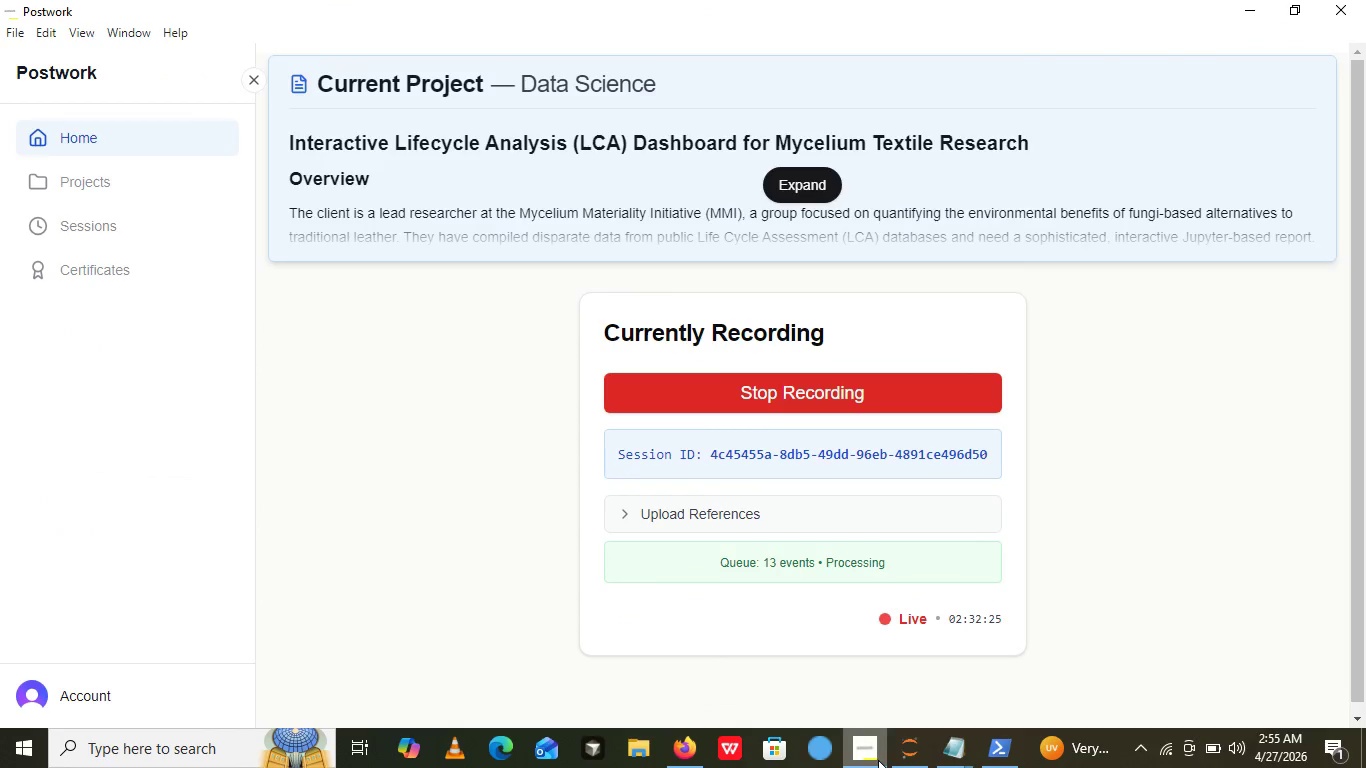 
left_click([878, 760])
 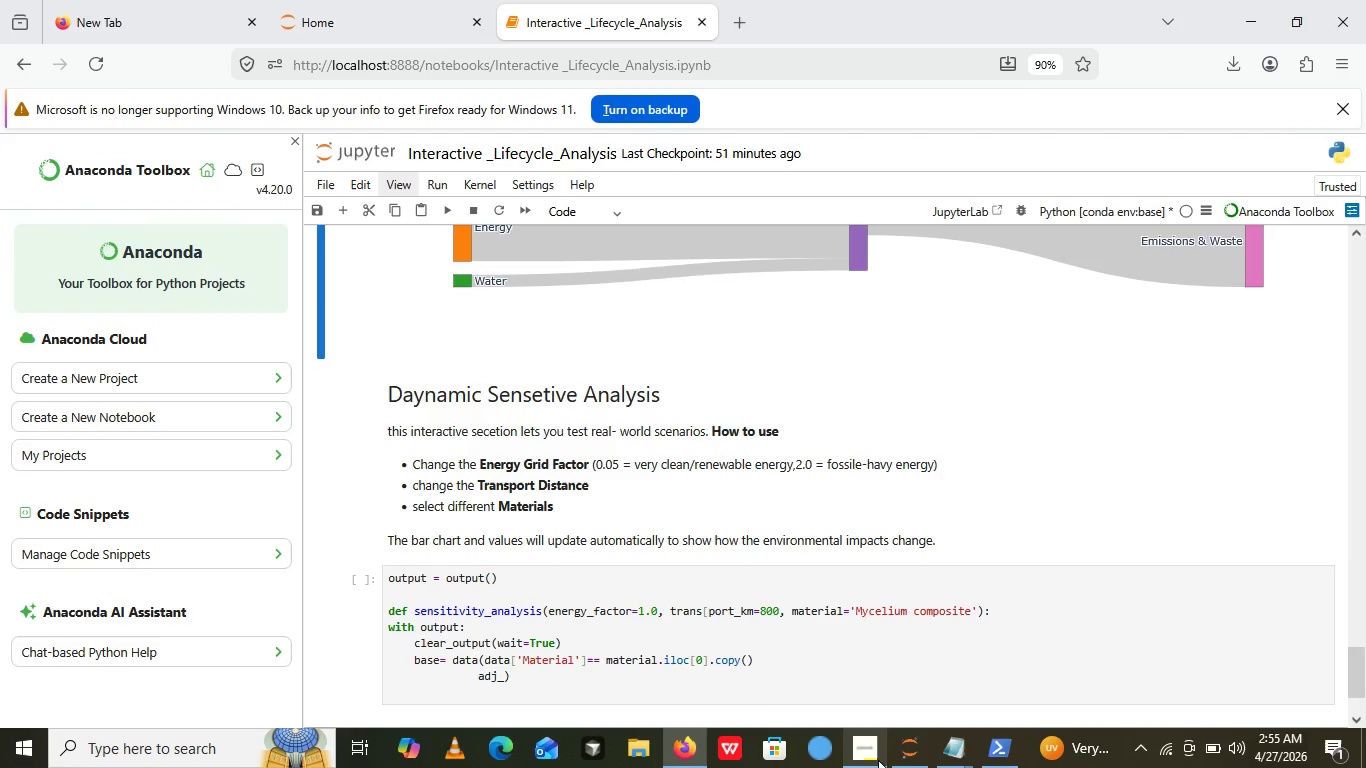 
left_click([878, 760])
 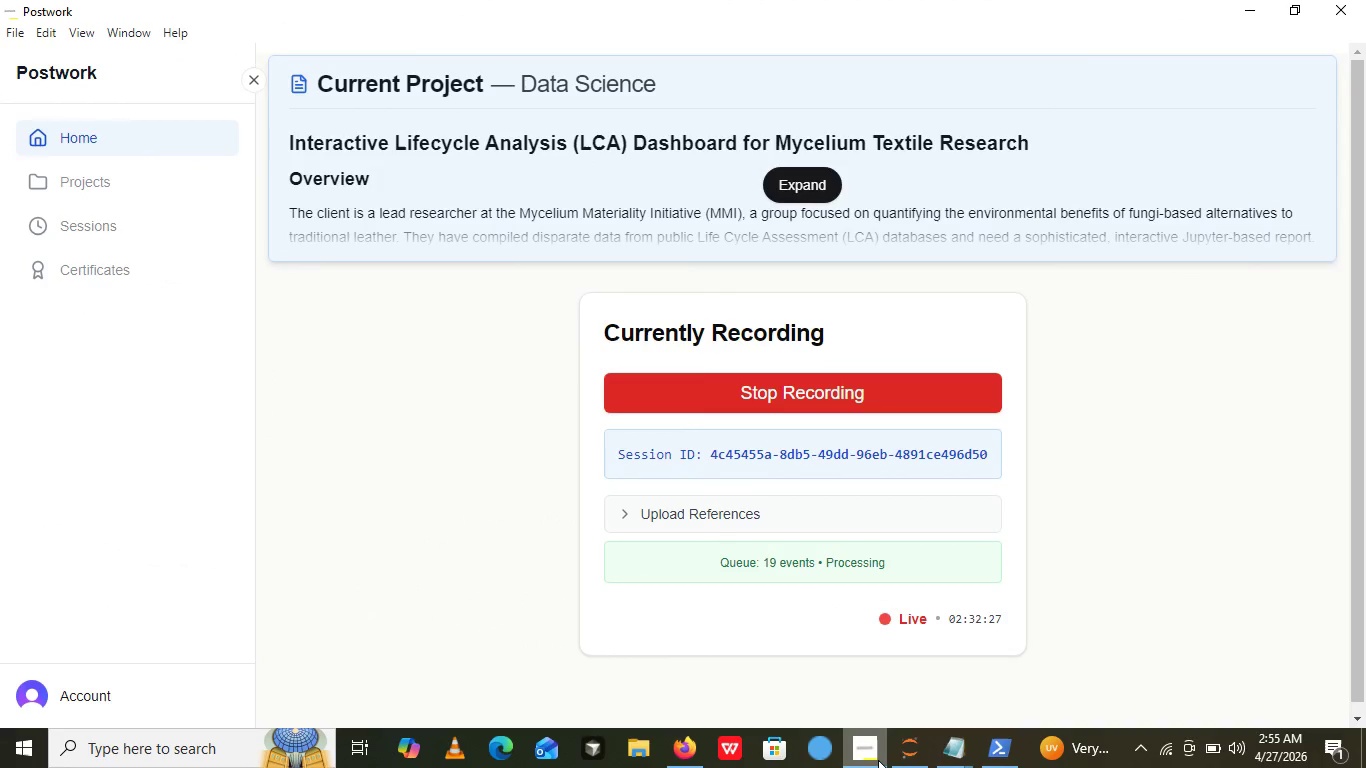 
left_click([878, 760])